 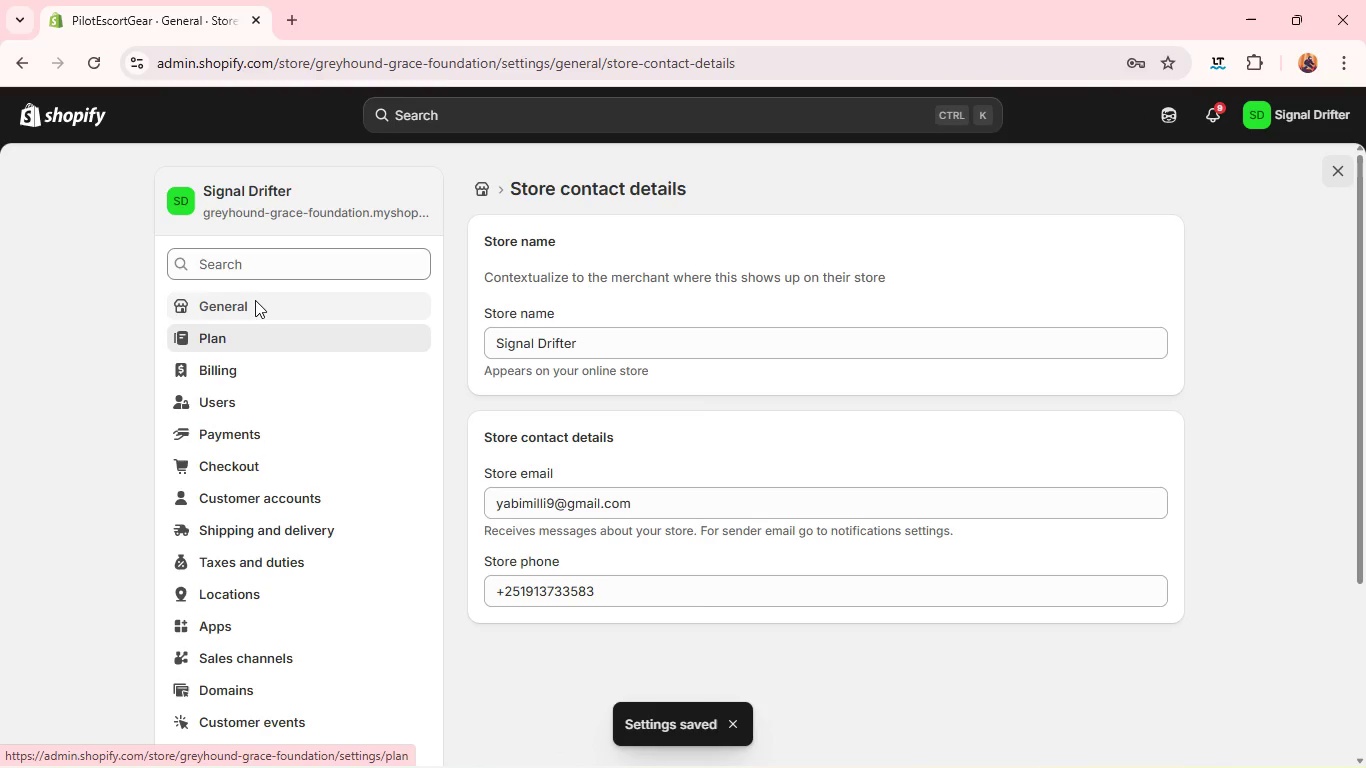 
left_click([256, 298])
 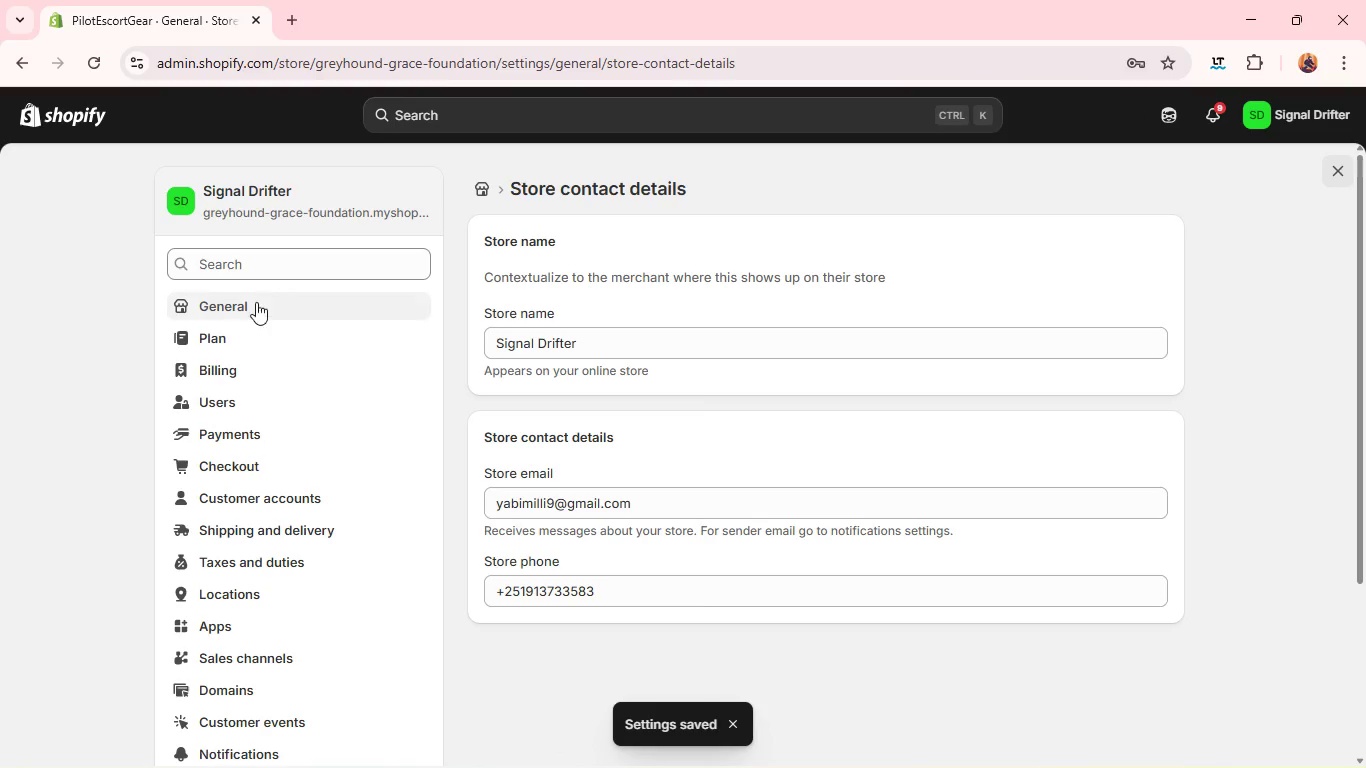 
left_click([256, 302])
 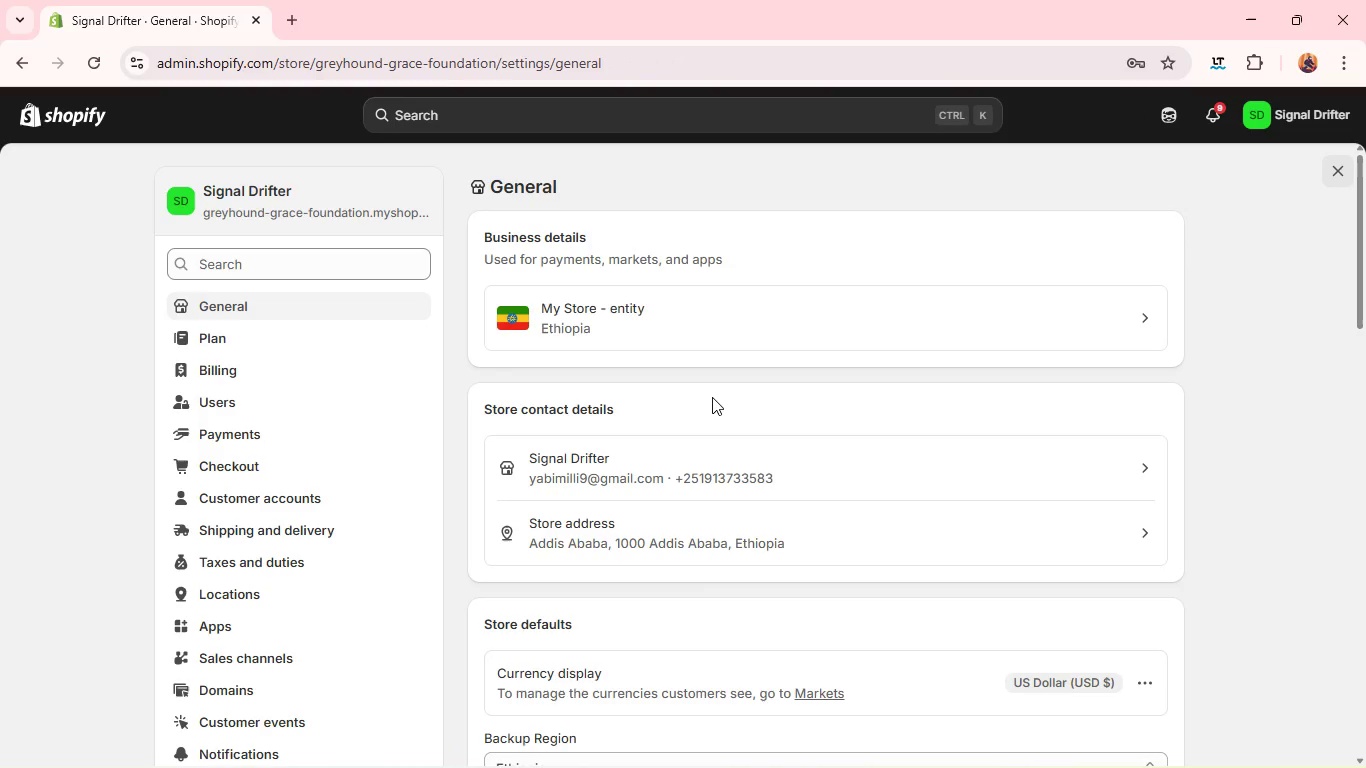 
scroll: coordinate [712, 394], scroll_direction: down, amount: 4.0
 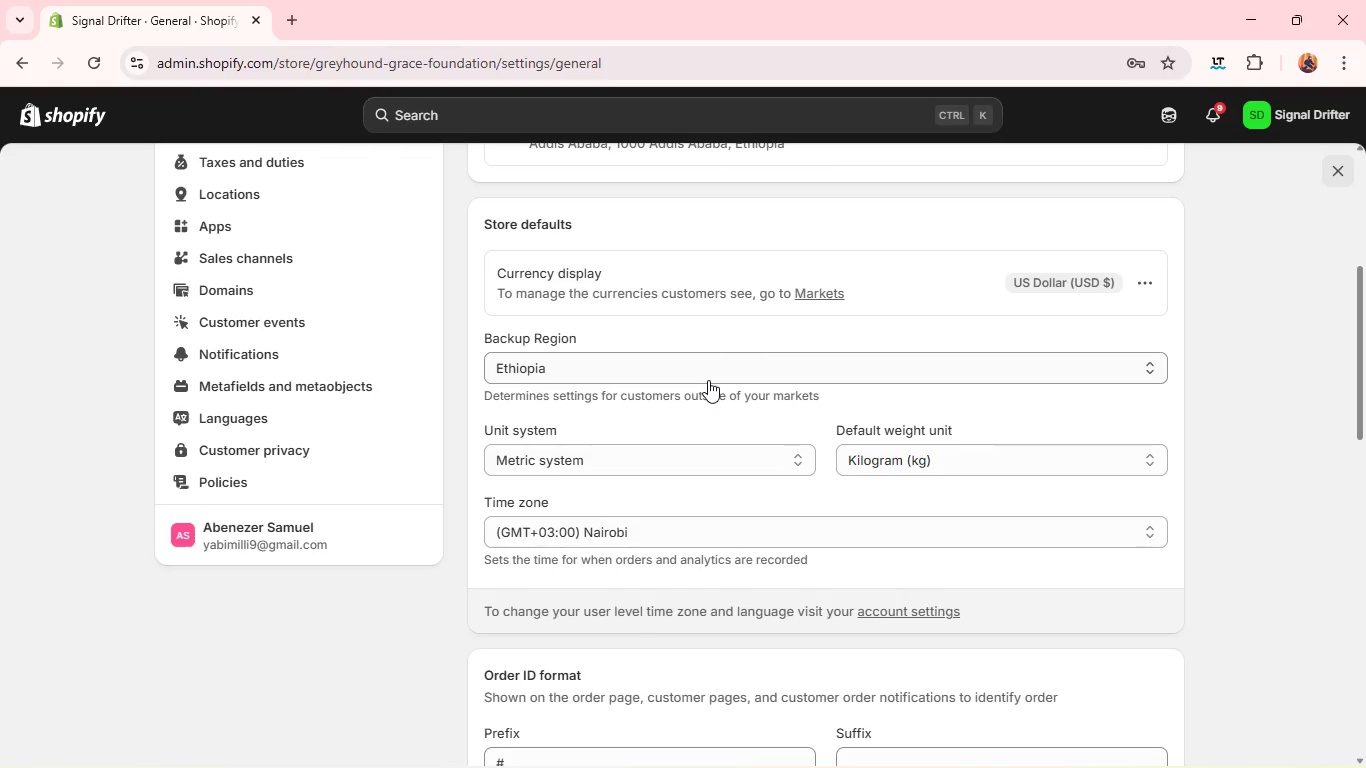 
scroll: coordinate [708, 378], scroll_direction: up, amount: 3.0
 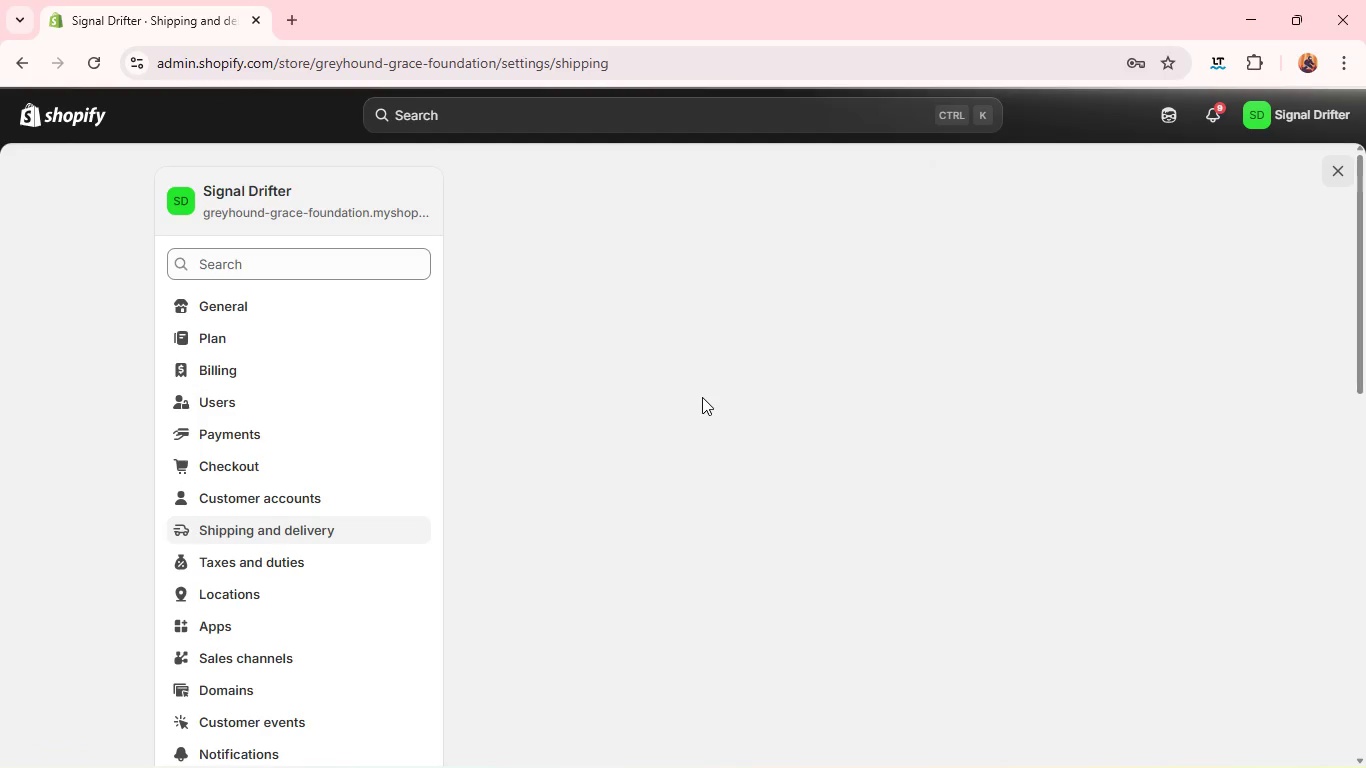 
scroll: coordinate [698, 384], scroll_direction: down, amount: 6.0
 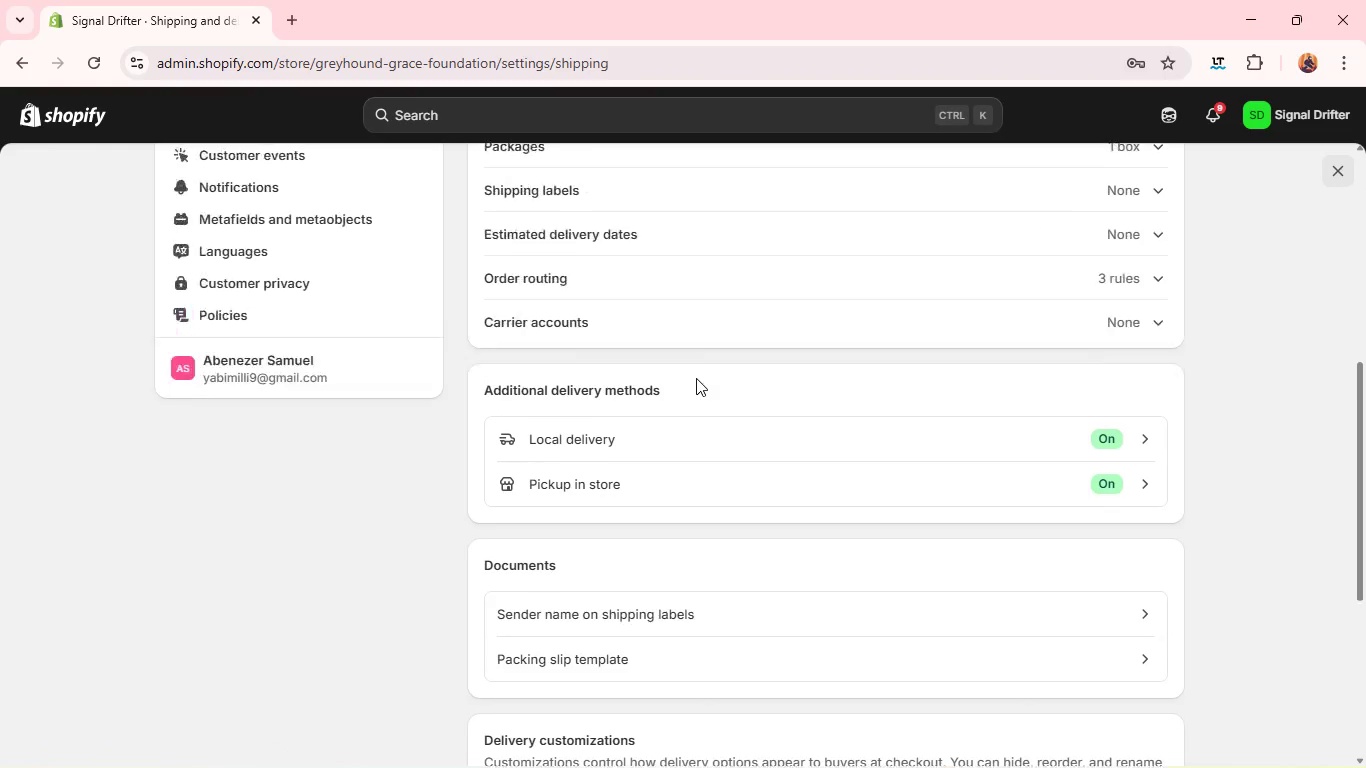 
scroll: coordinate [696, 378], scroll_direction: up, amount: 5.0
 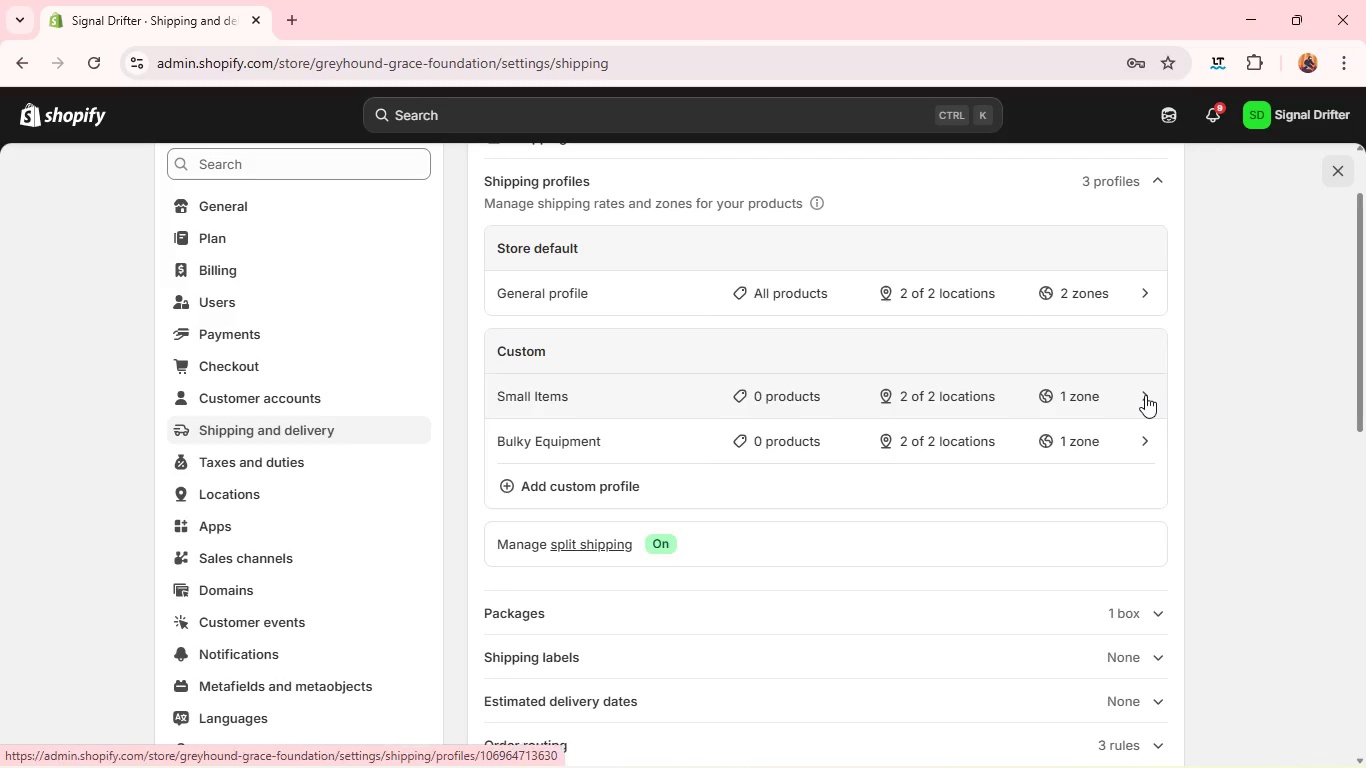 
left_click([1145, 395])
 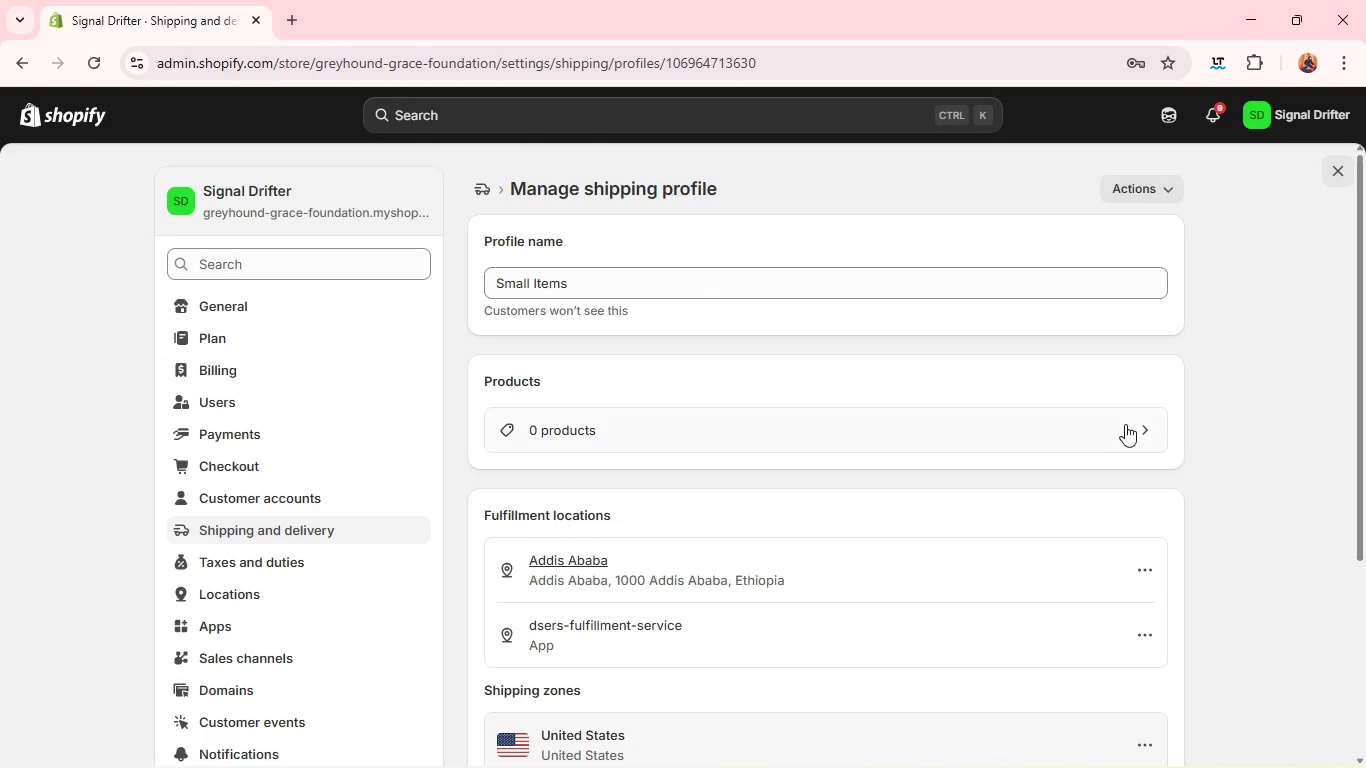 
left_click([1140, 194])
 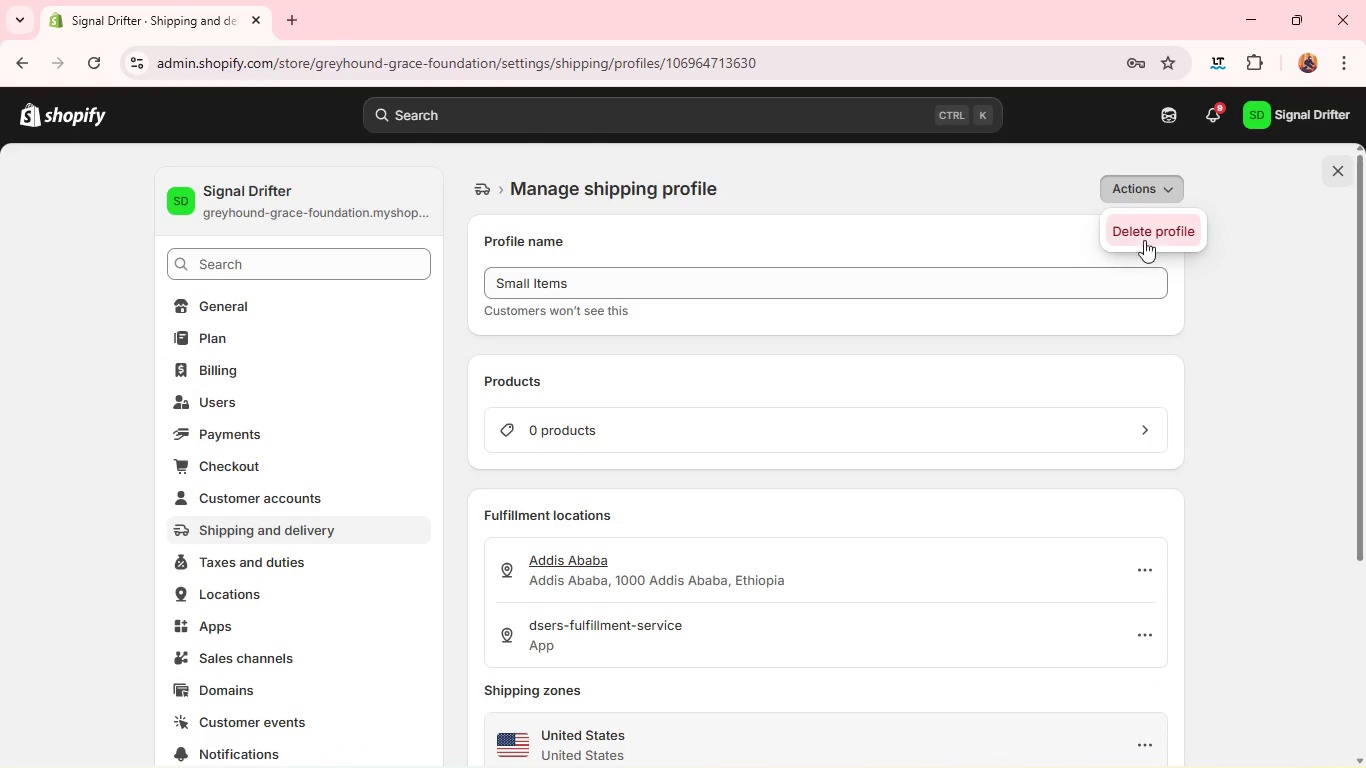 
left_click([1146, 232])
 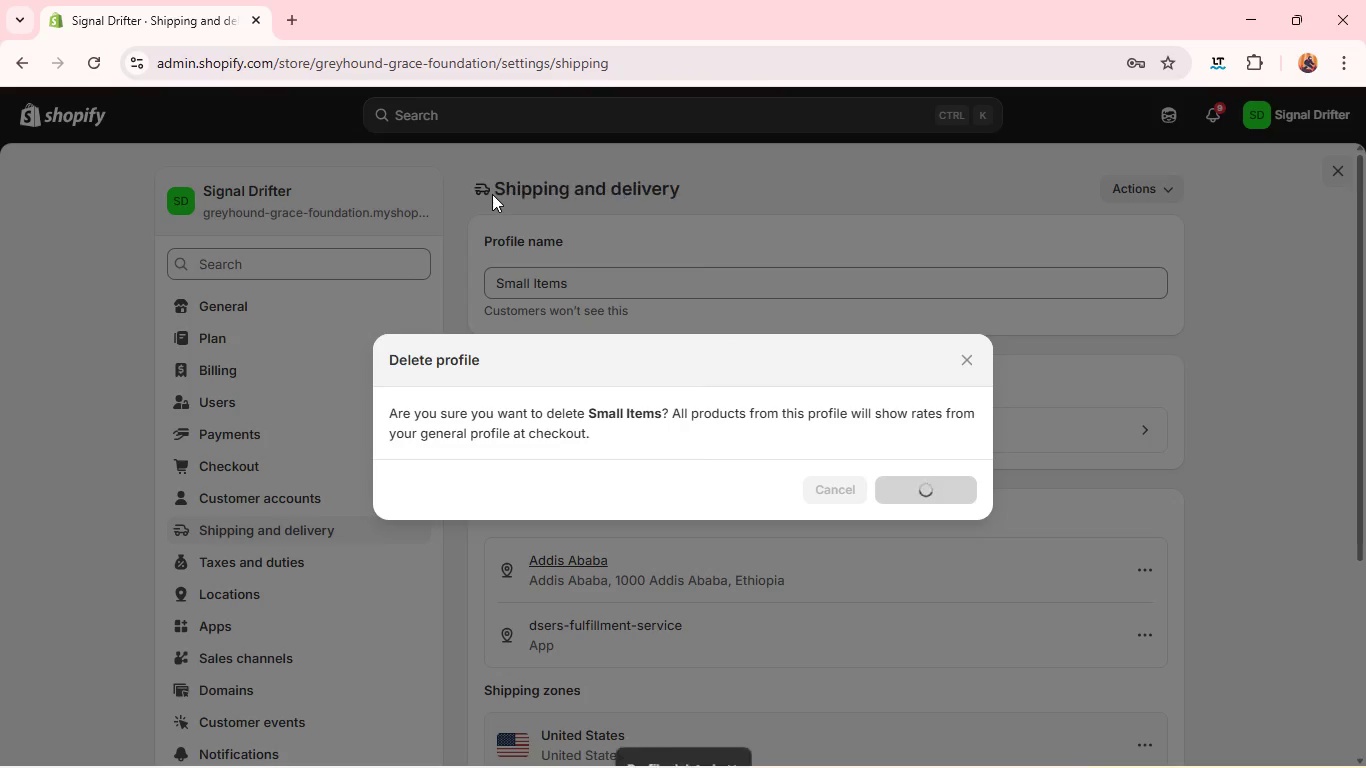 
wait(8.56)
 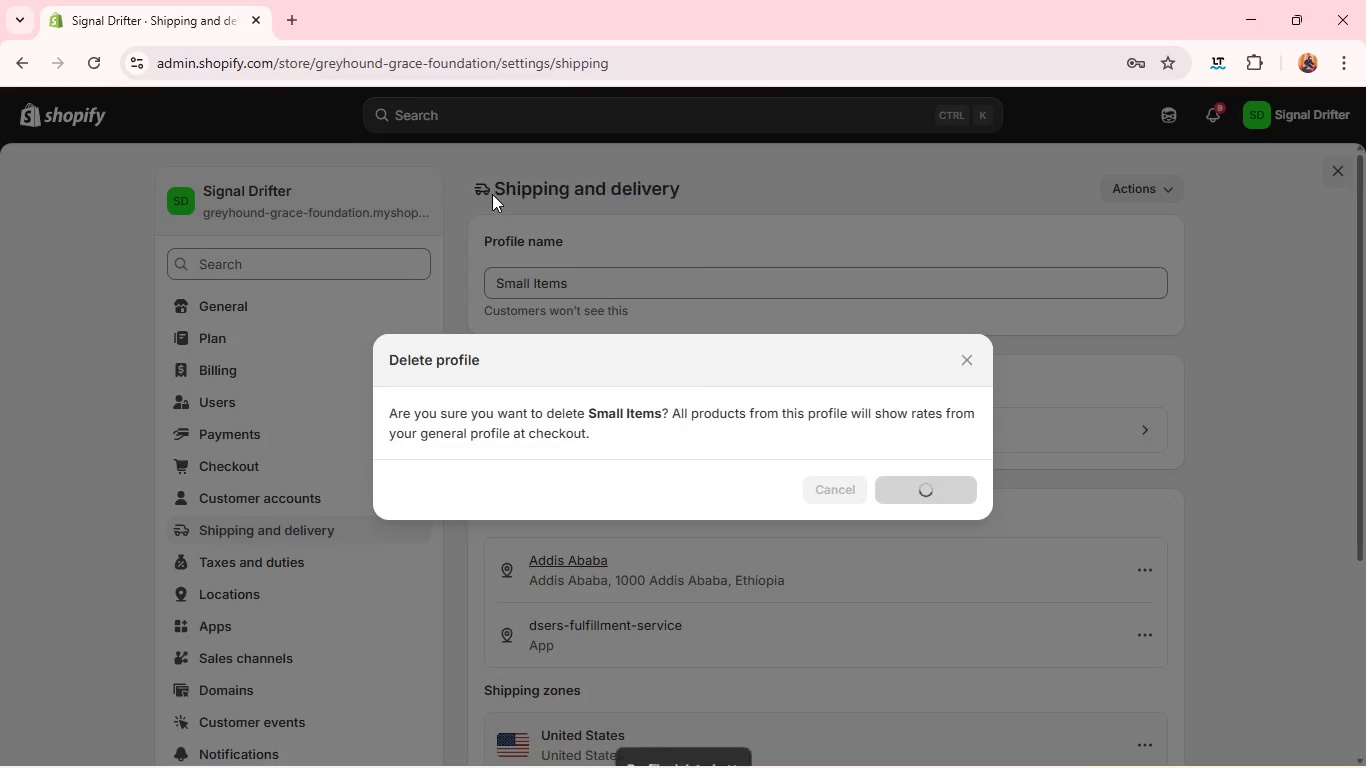 
left_click([1148, 185])
 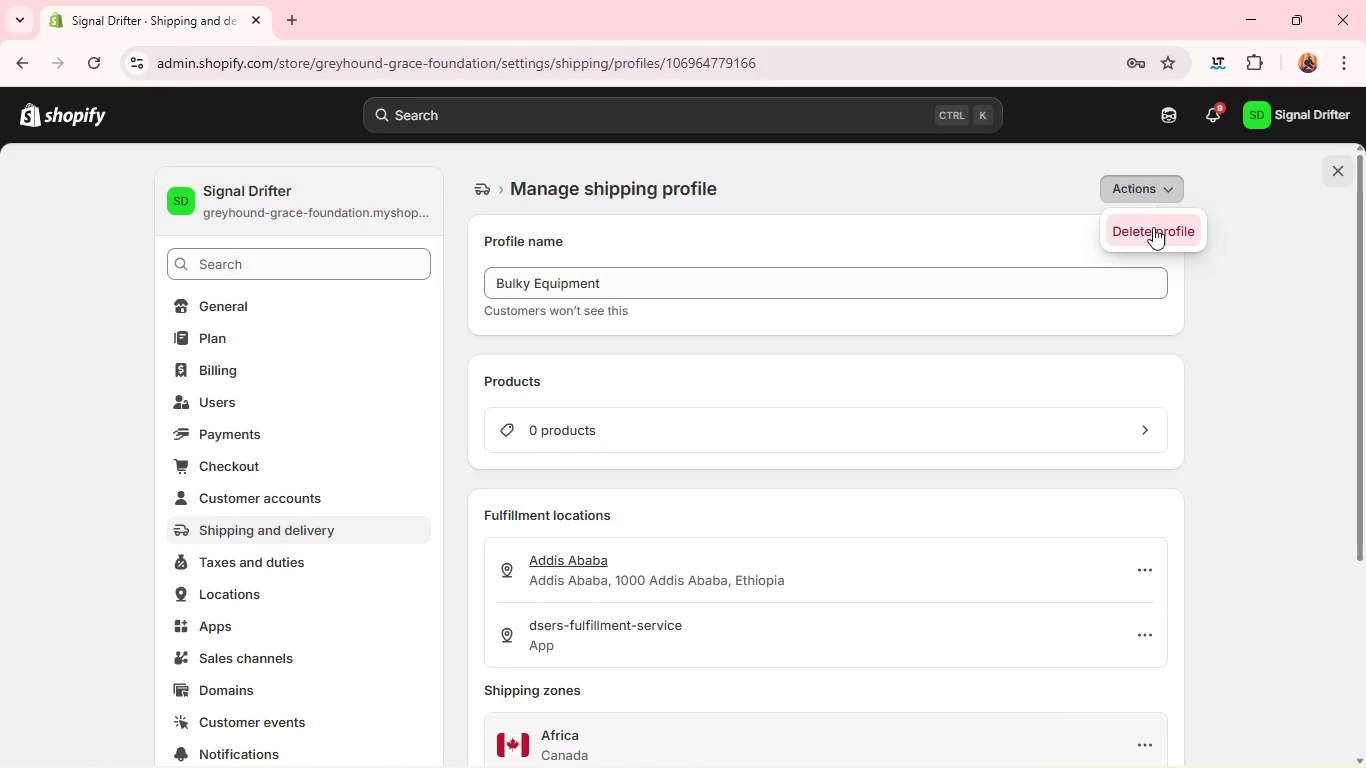 
left_click([1152, 234])
 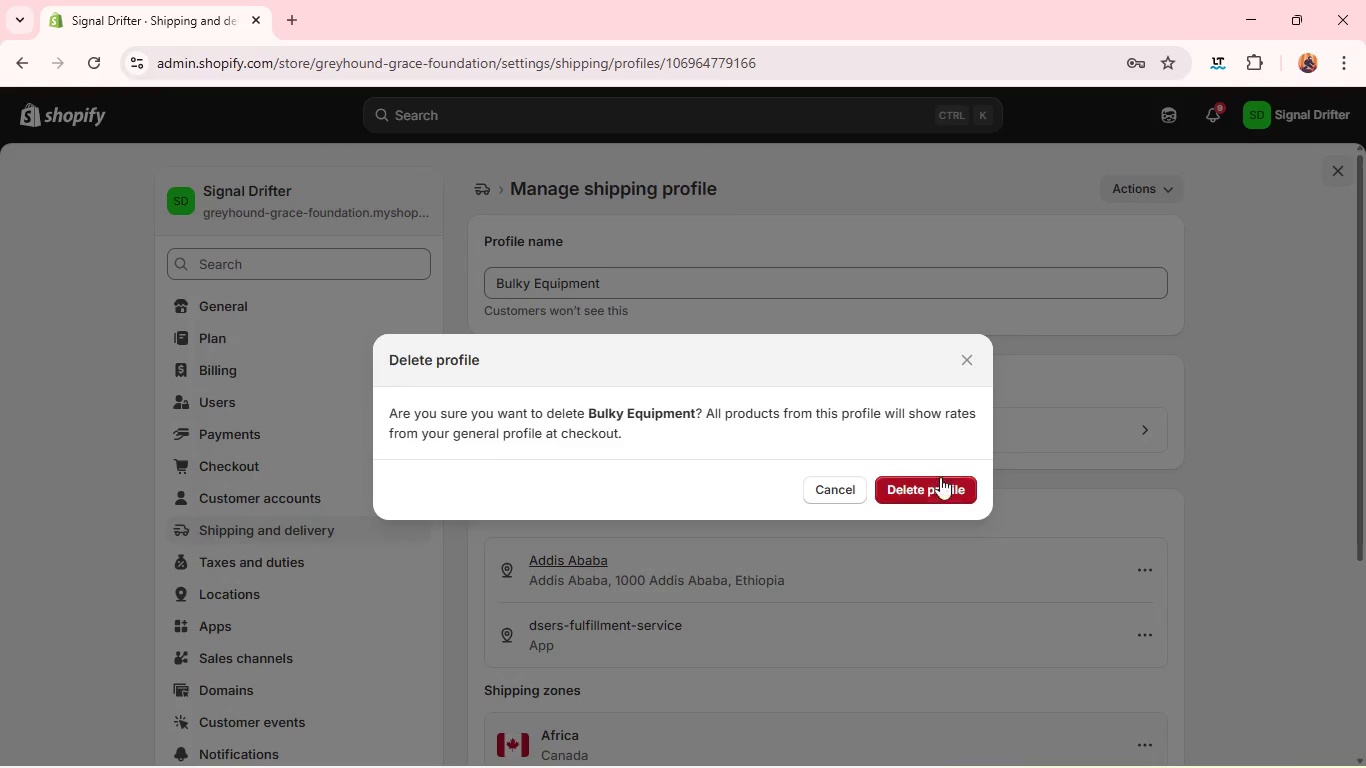 
left_click([941, 482])
 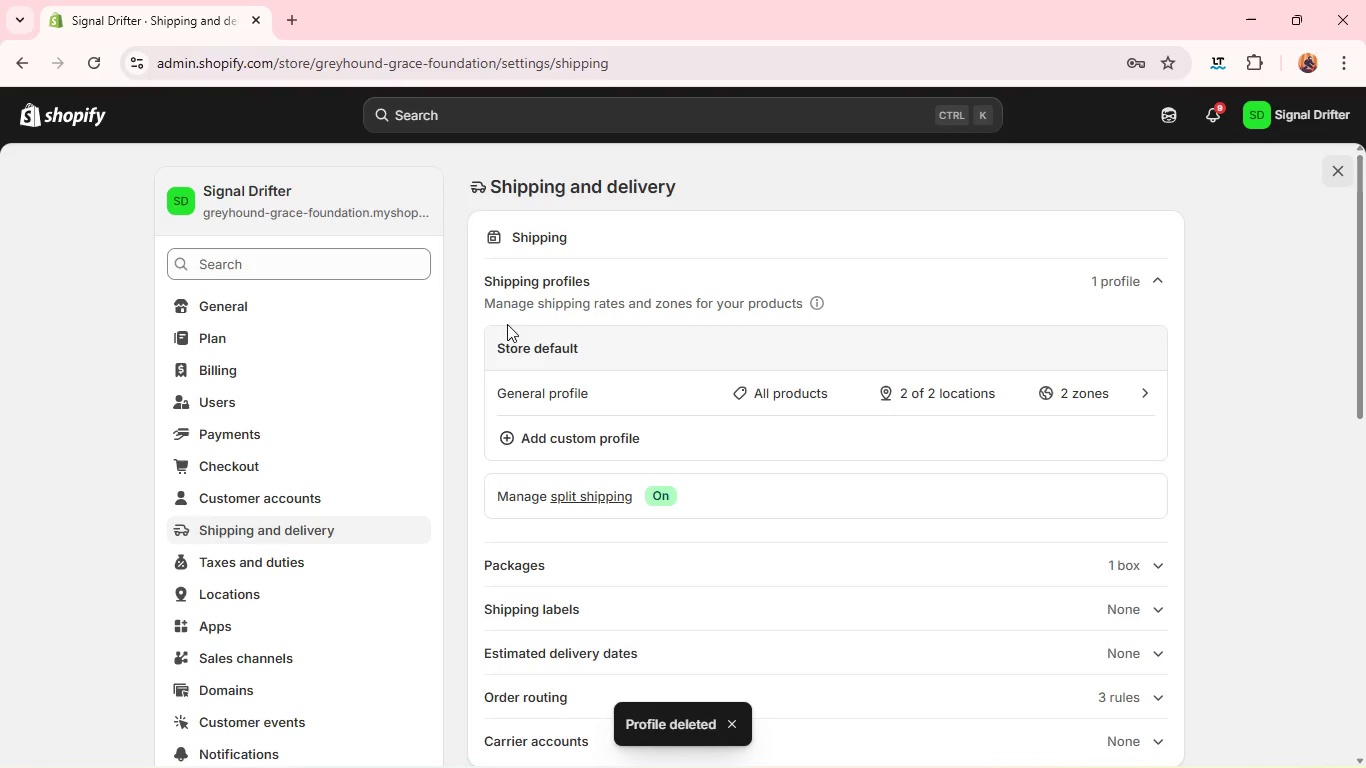 
scroll: coordinate [928, 379], scroll_direction: down, amount: 3.0
 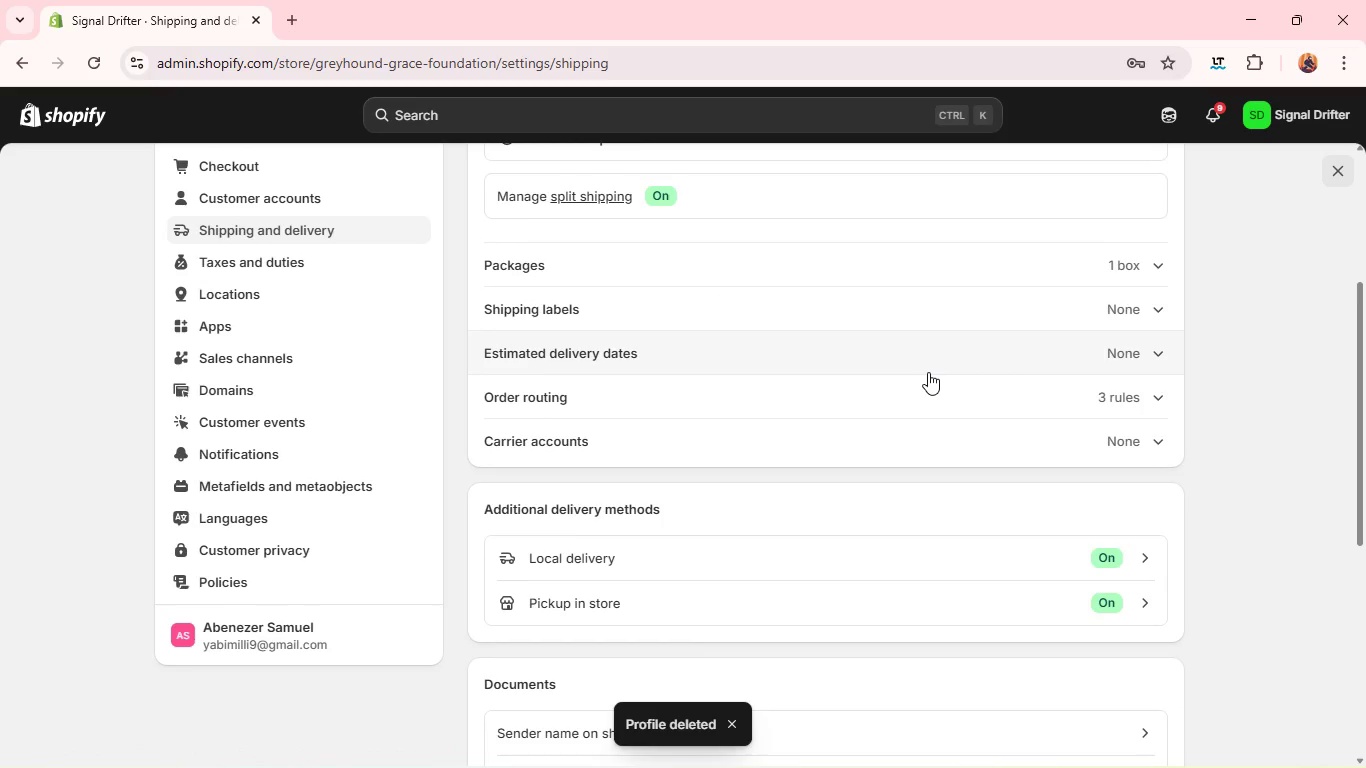 
scroll: coordinate [928, 371], scroll_direction: up, amount: 3.0
 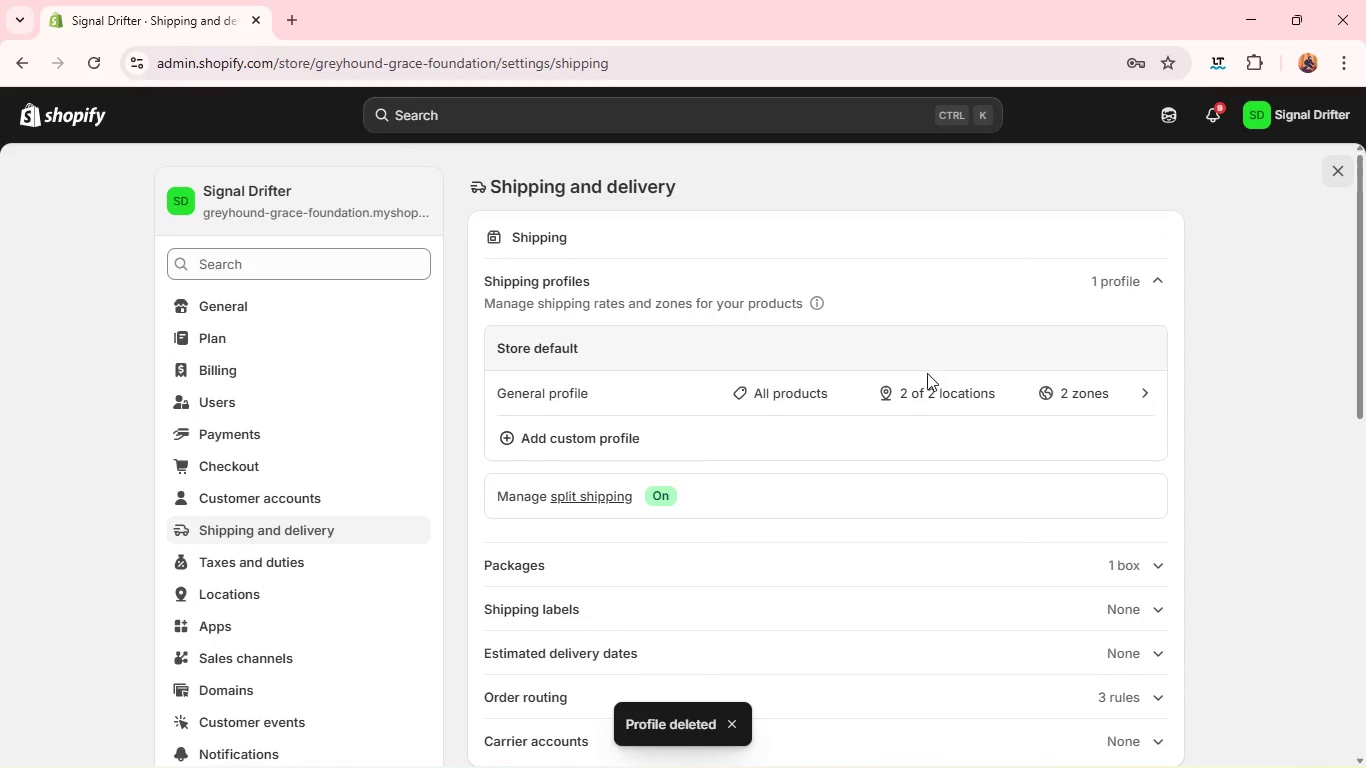 
left_click([927, 379])
 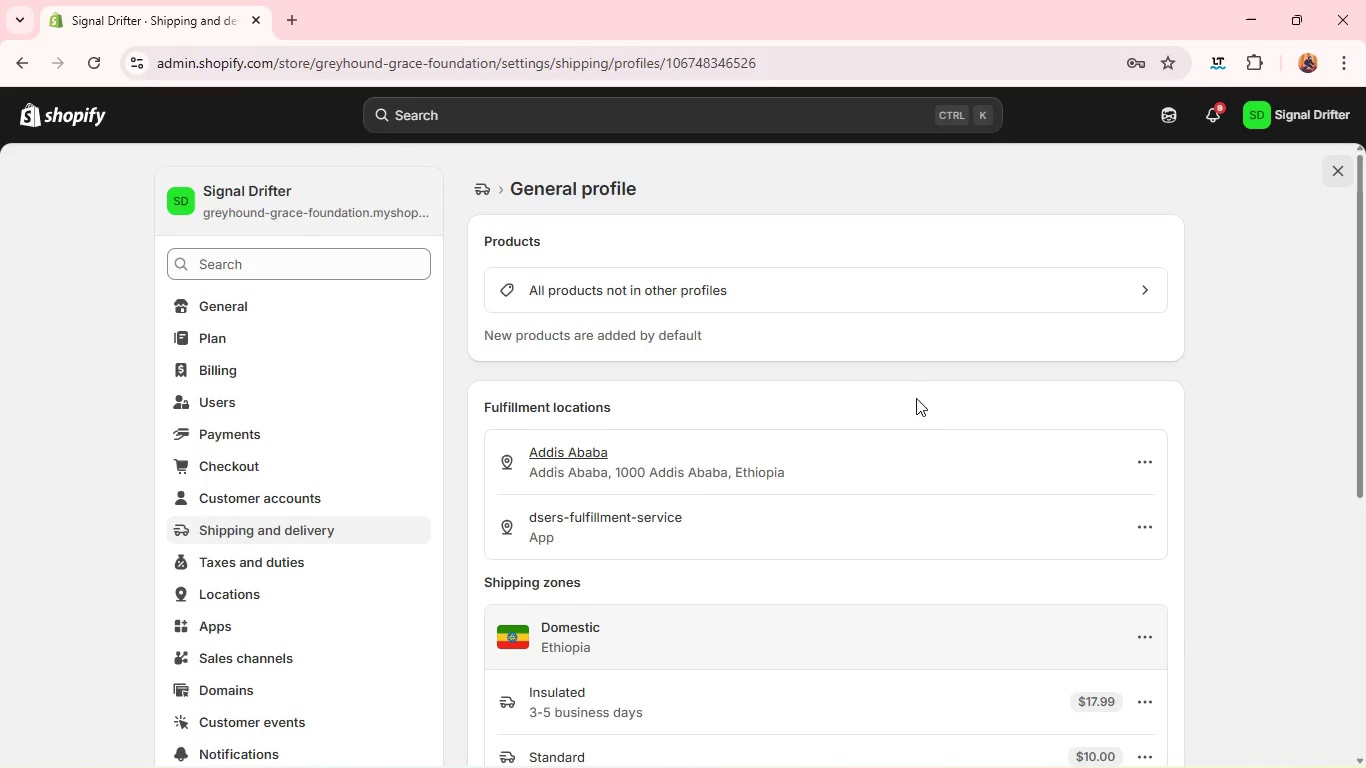 
scroll: coordinate [915, 393], scroll_direction: down, amount: 5.0
 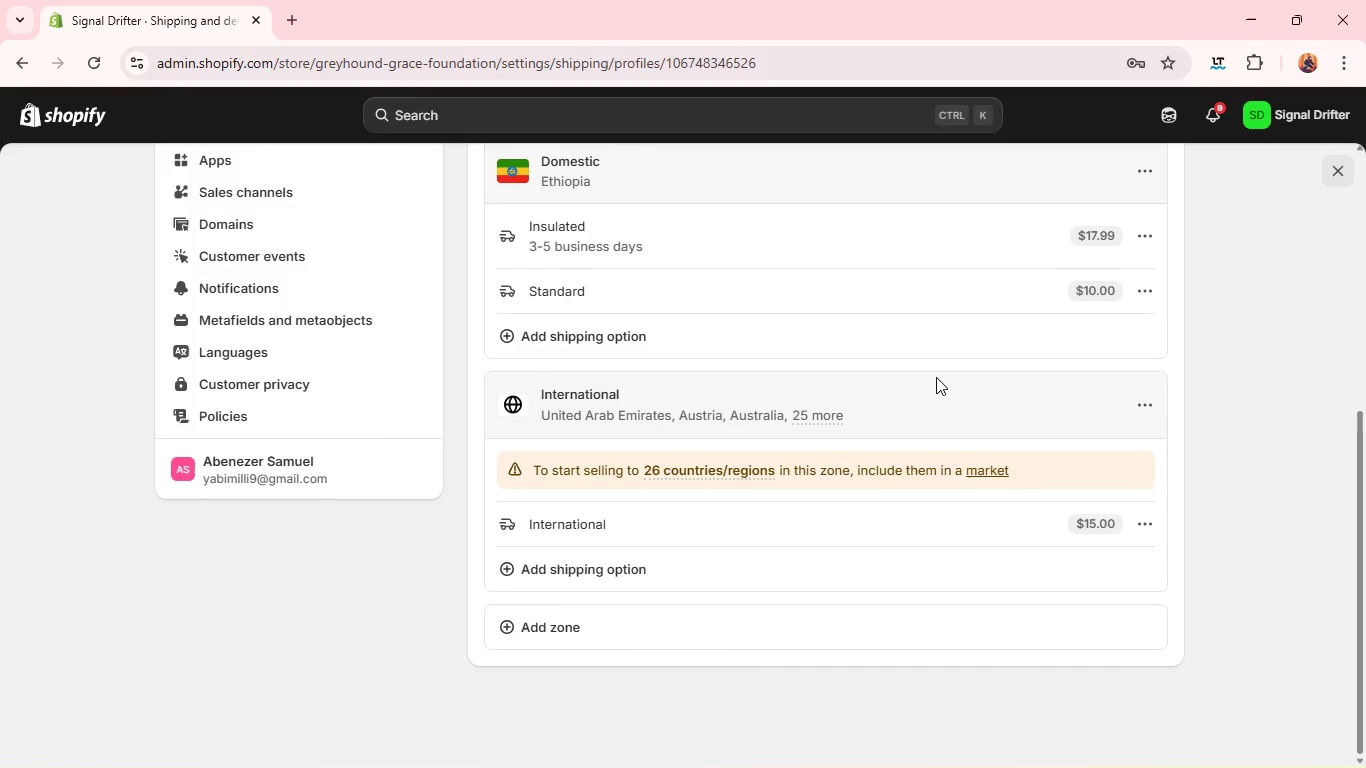 
scroll: coordinate [936, 377], scroll_direction: up, amount: 2.0
 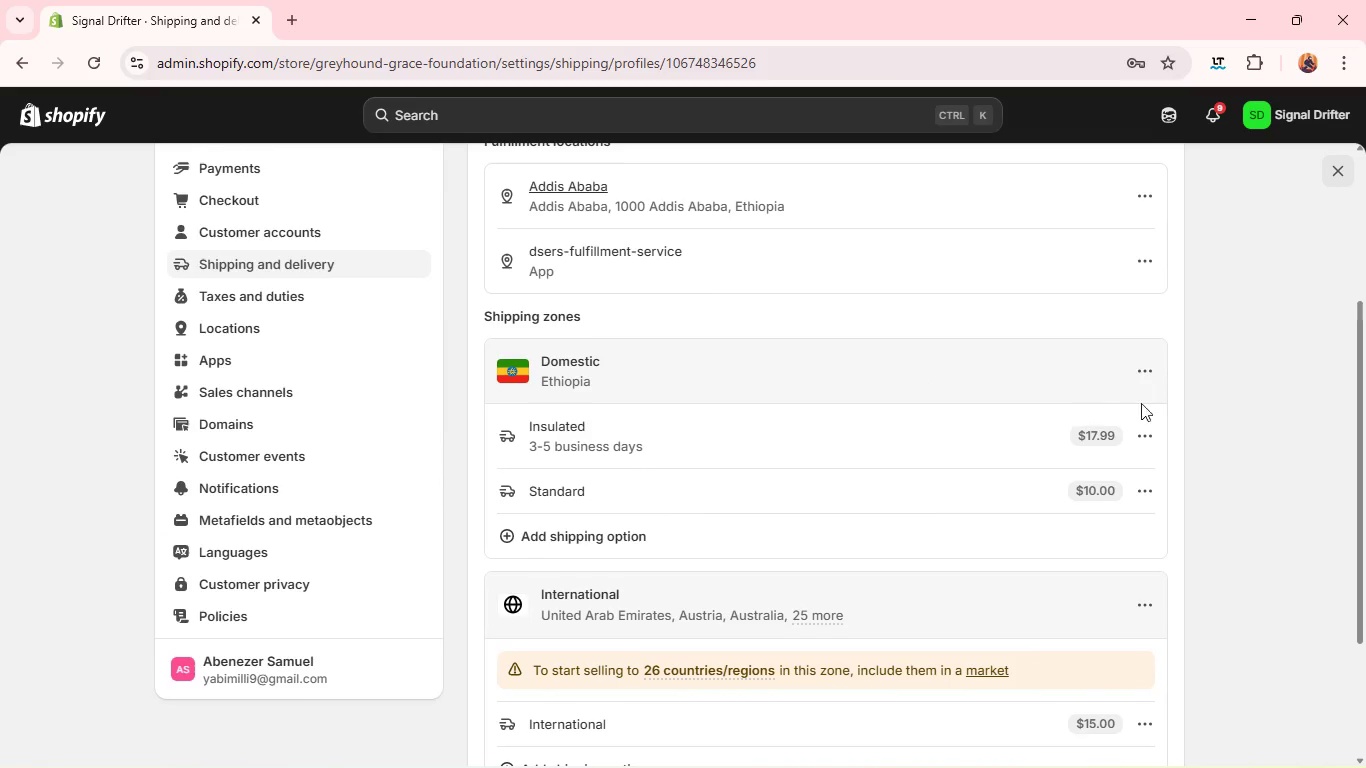 
left_click([1143, 435])
 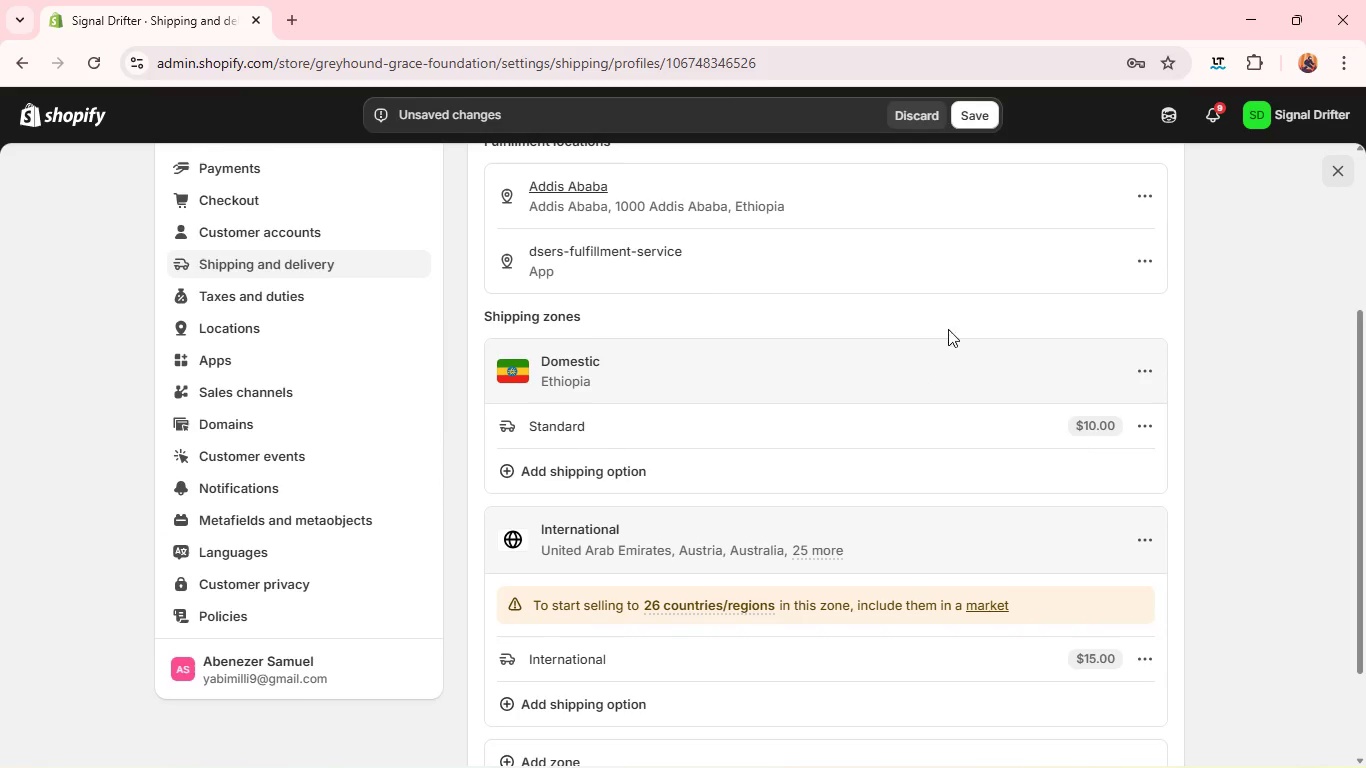 
left_click([982, 109])
 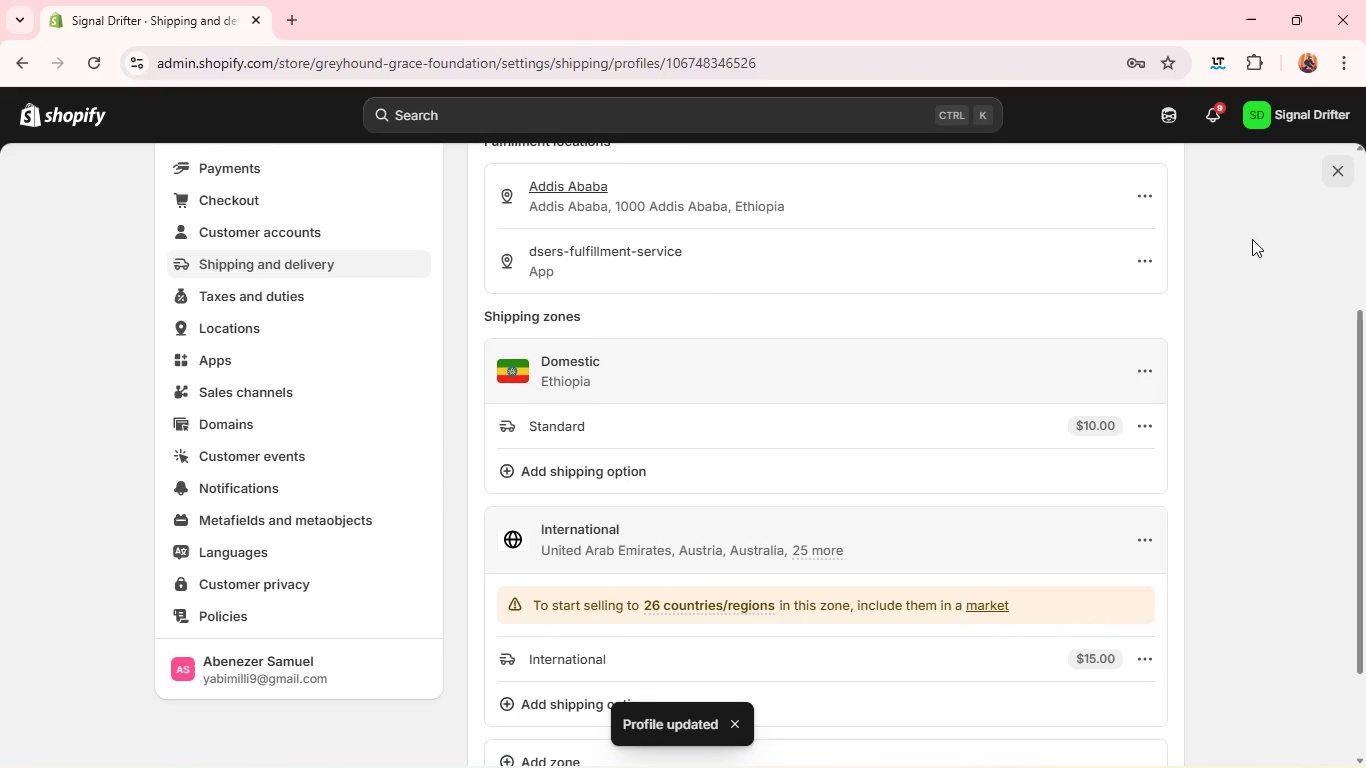 
wait(5.53)
 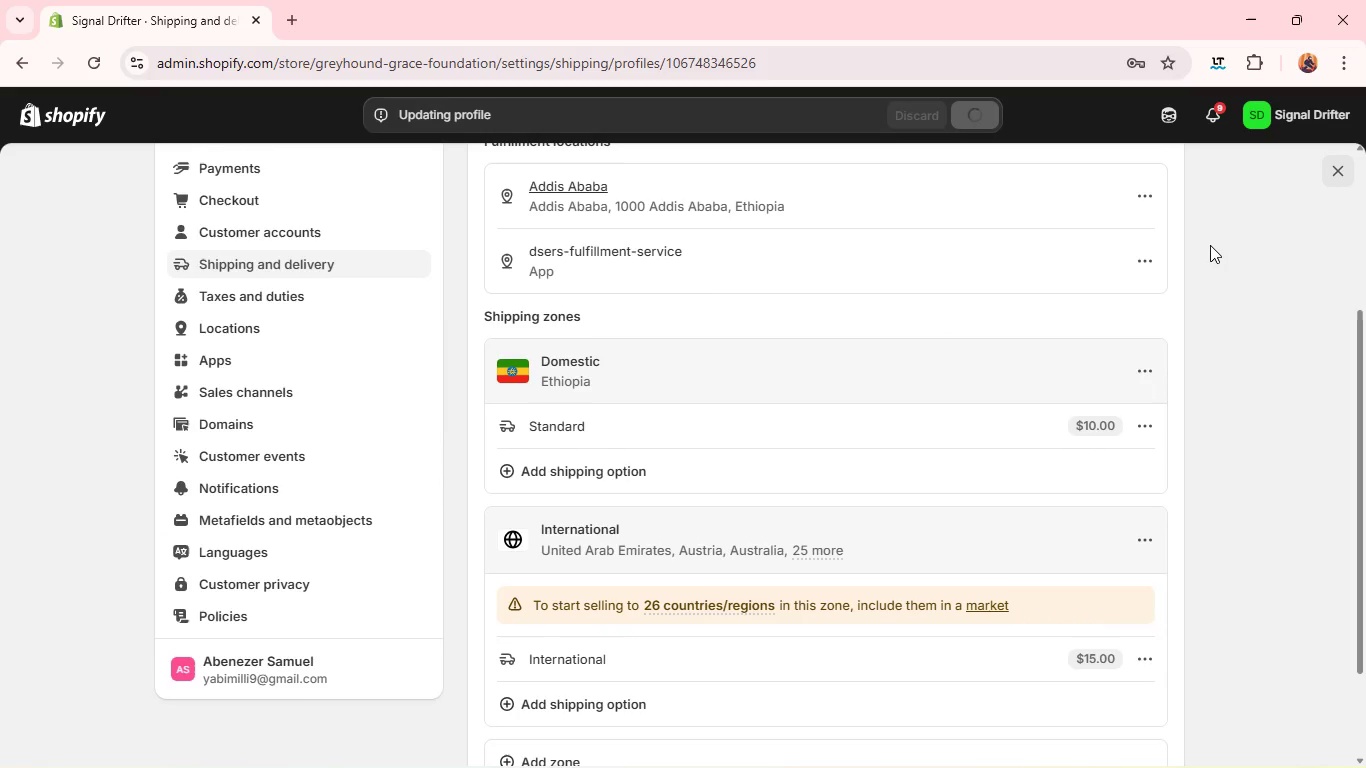 
left_click([1342, 166])
 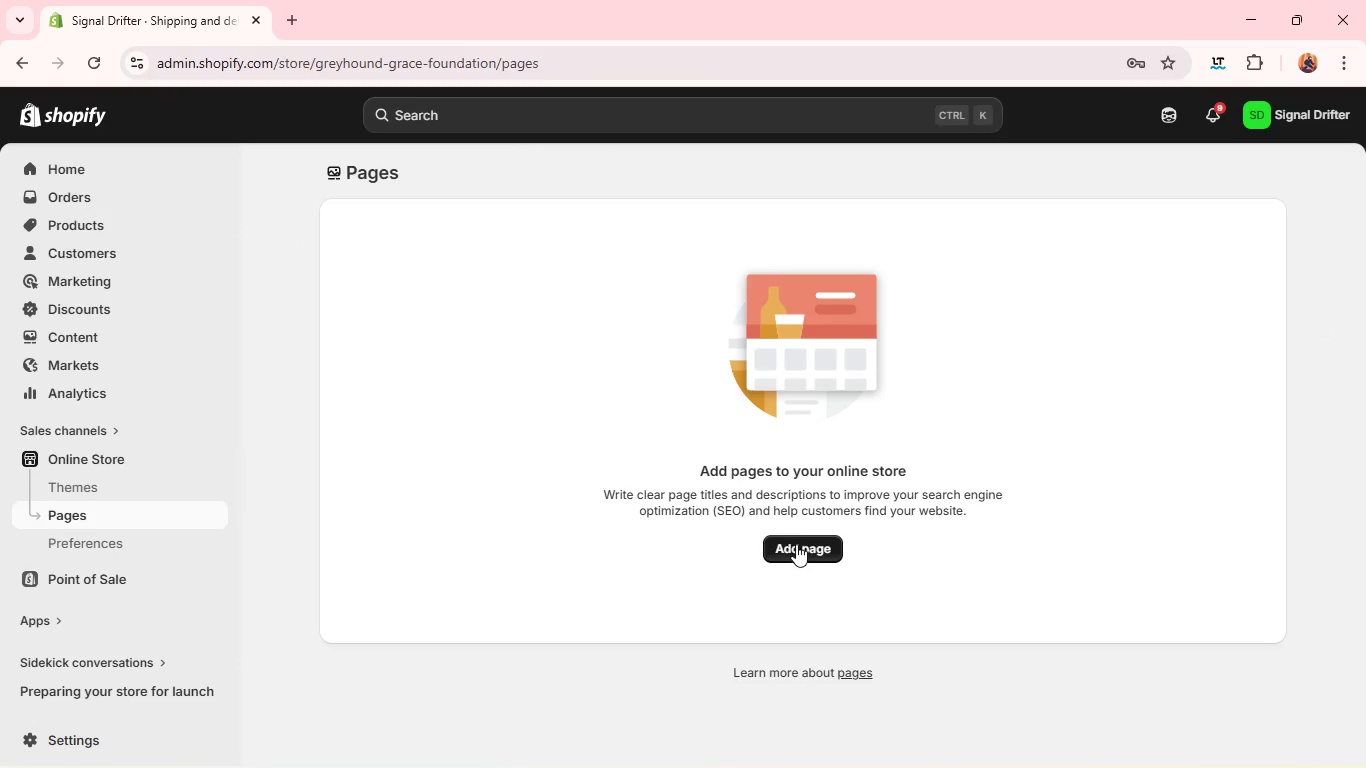 
wait(8.69)
 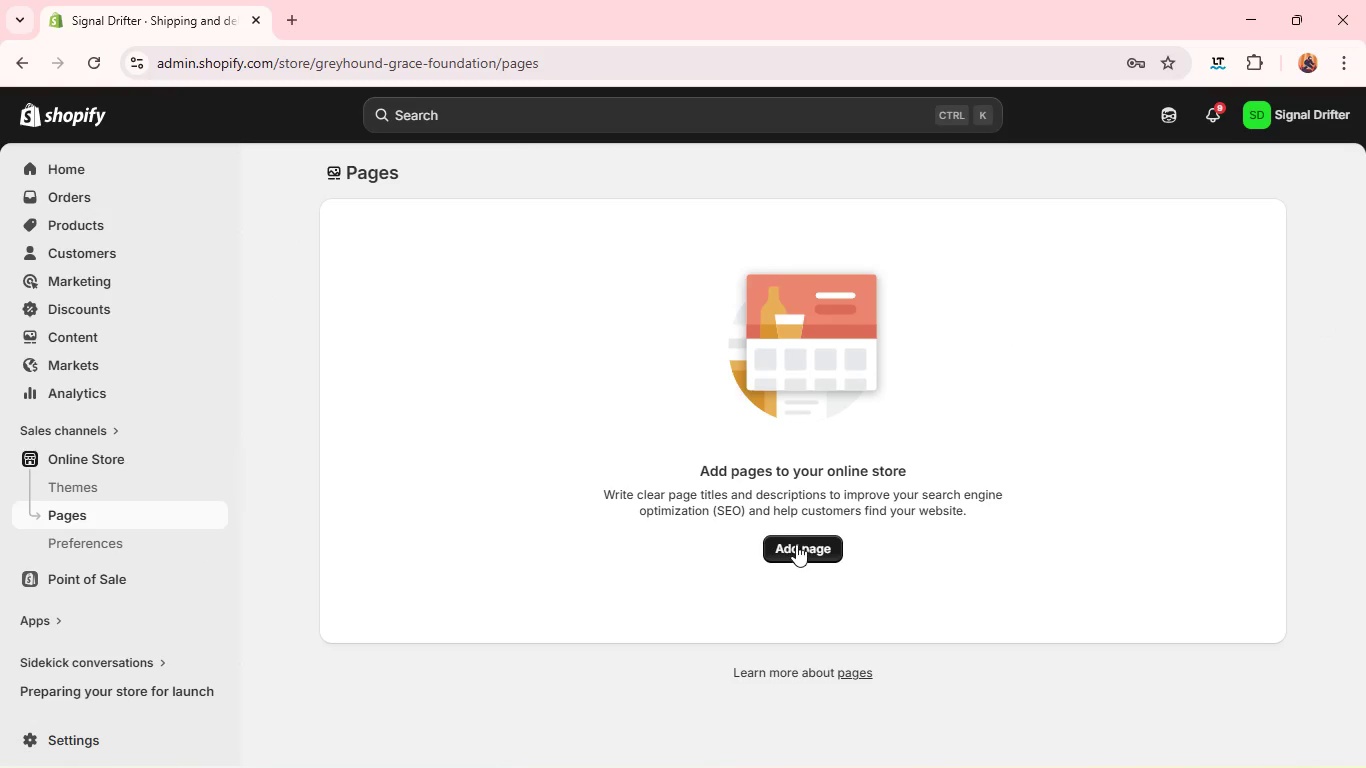 
left_click([139, 233])
 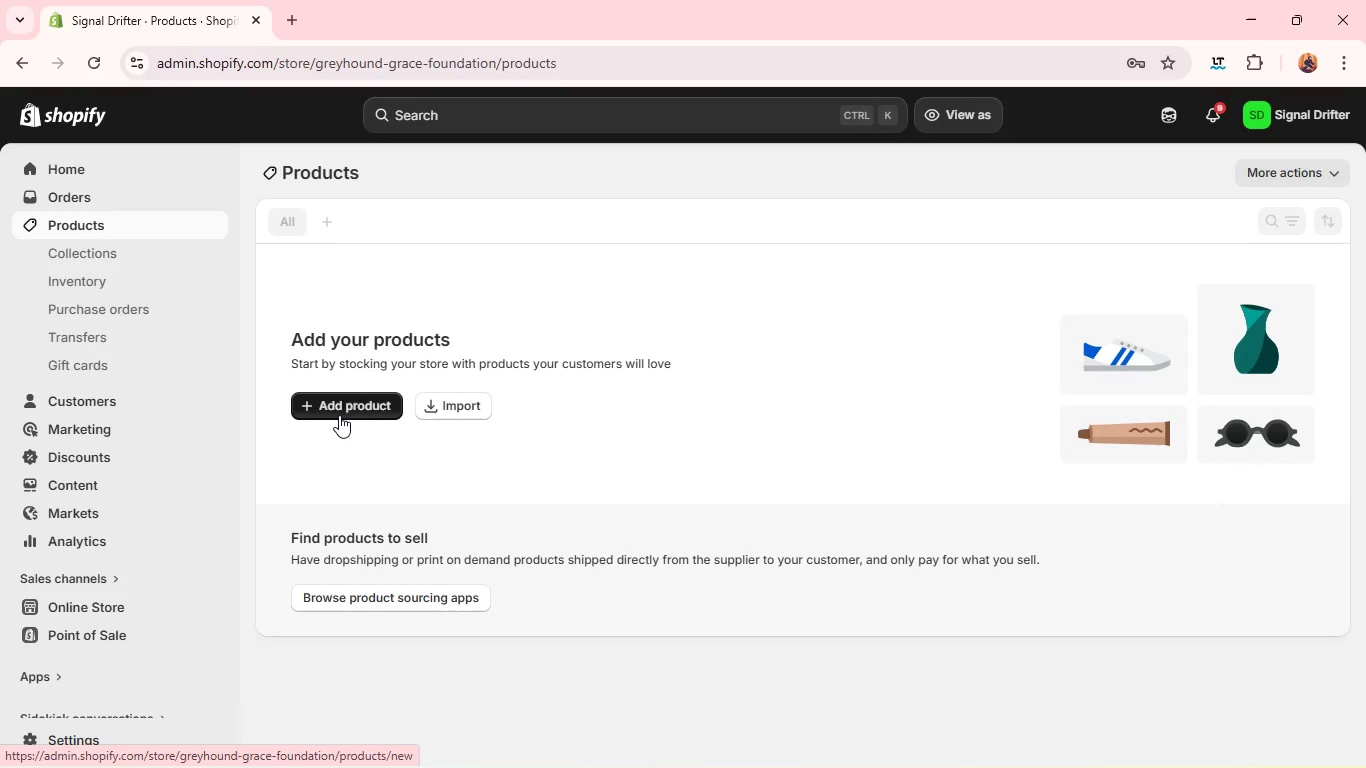 
left_click([339, 415])
 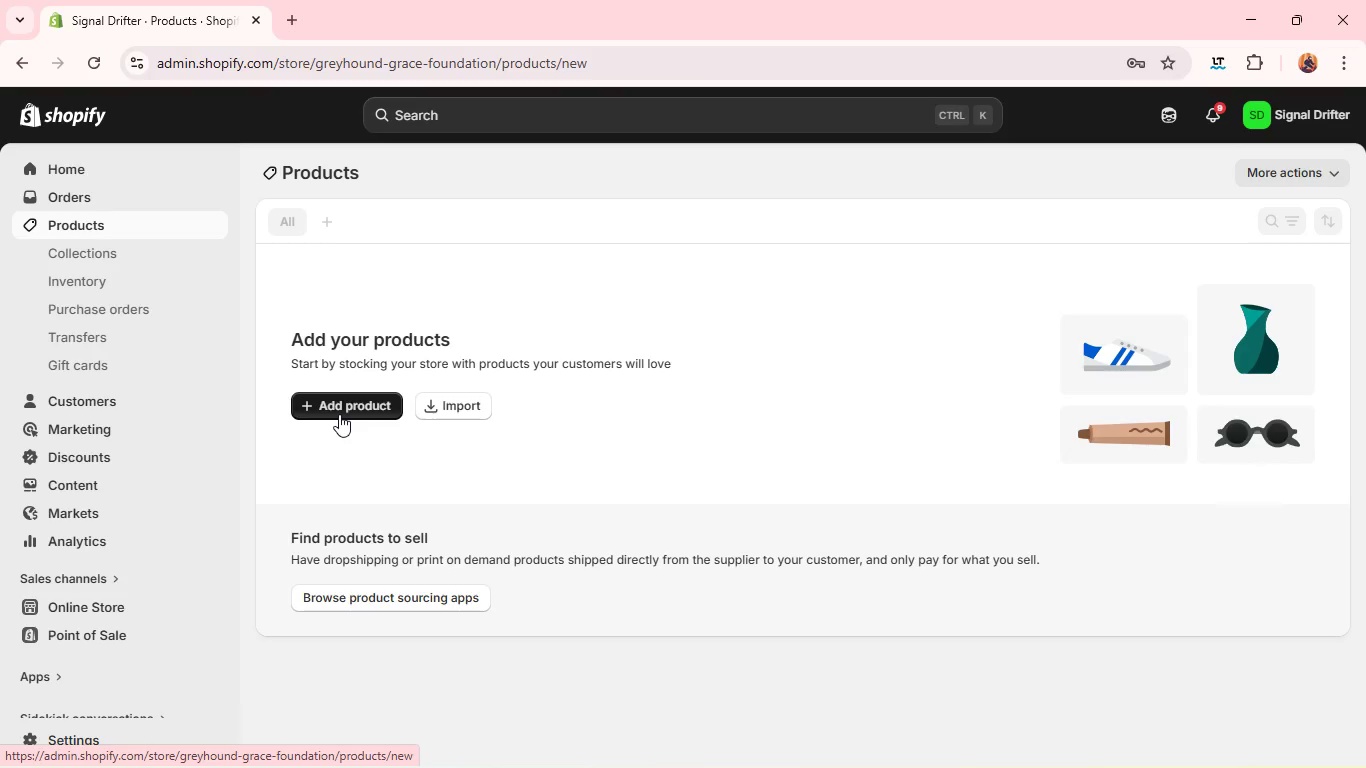 
mouse_move([342, 389])
 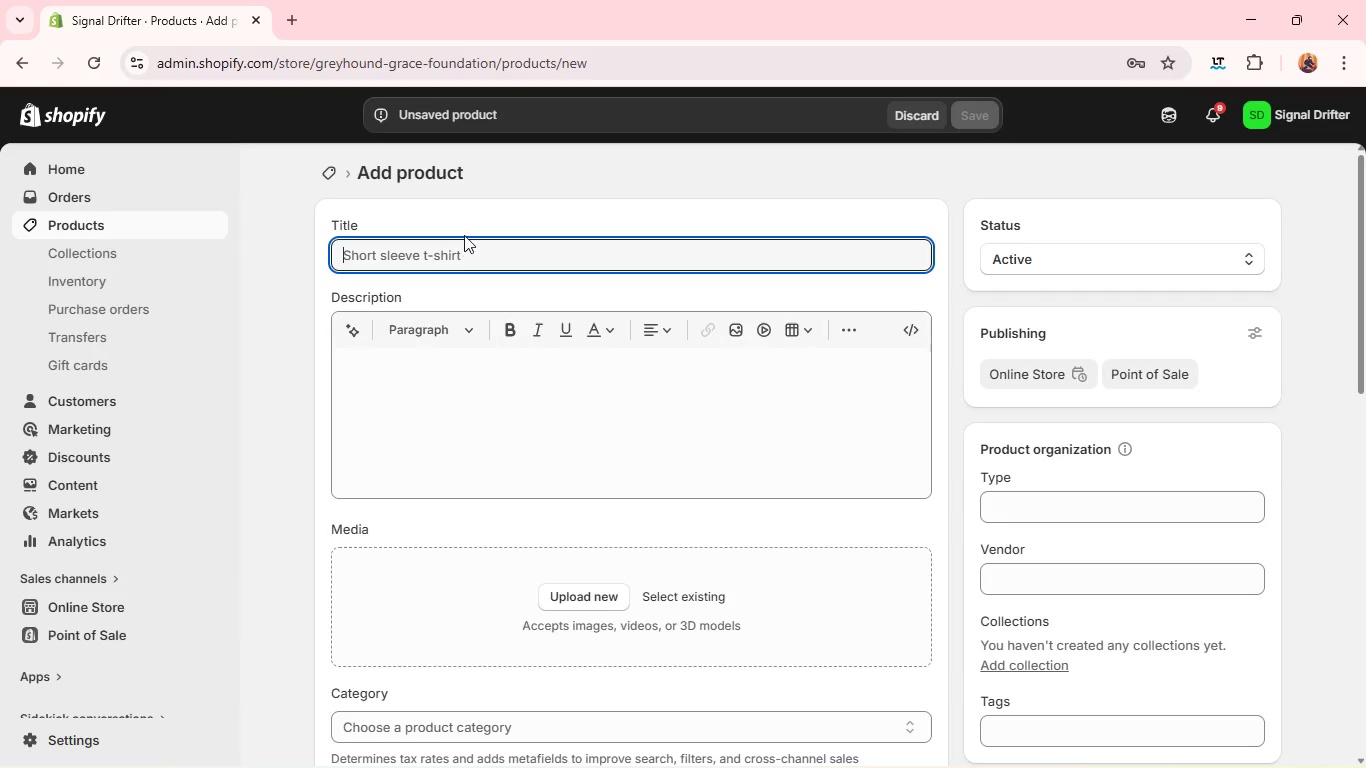 
type(Uninterrupted Ru)
 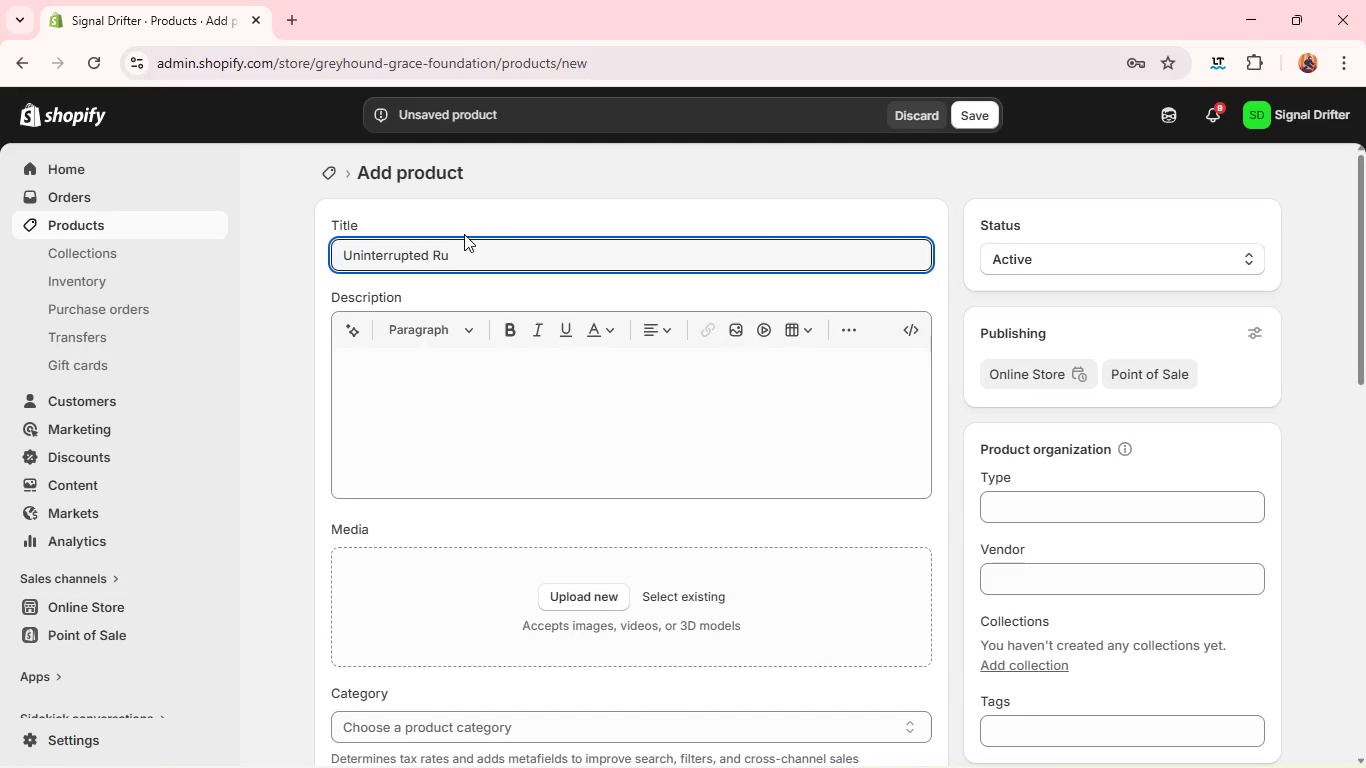 
type(ral )
 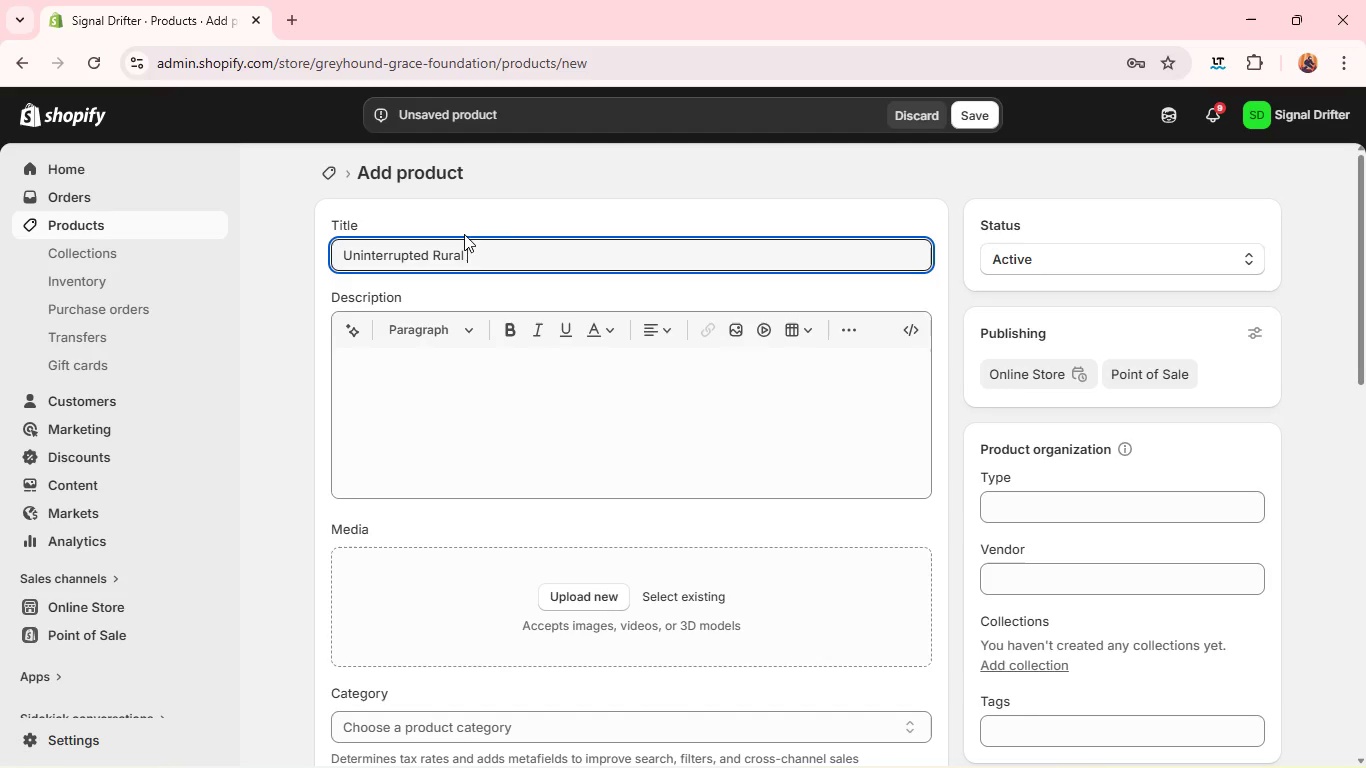 
type(Internal)
 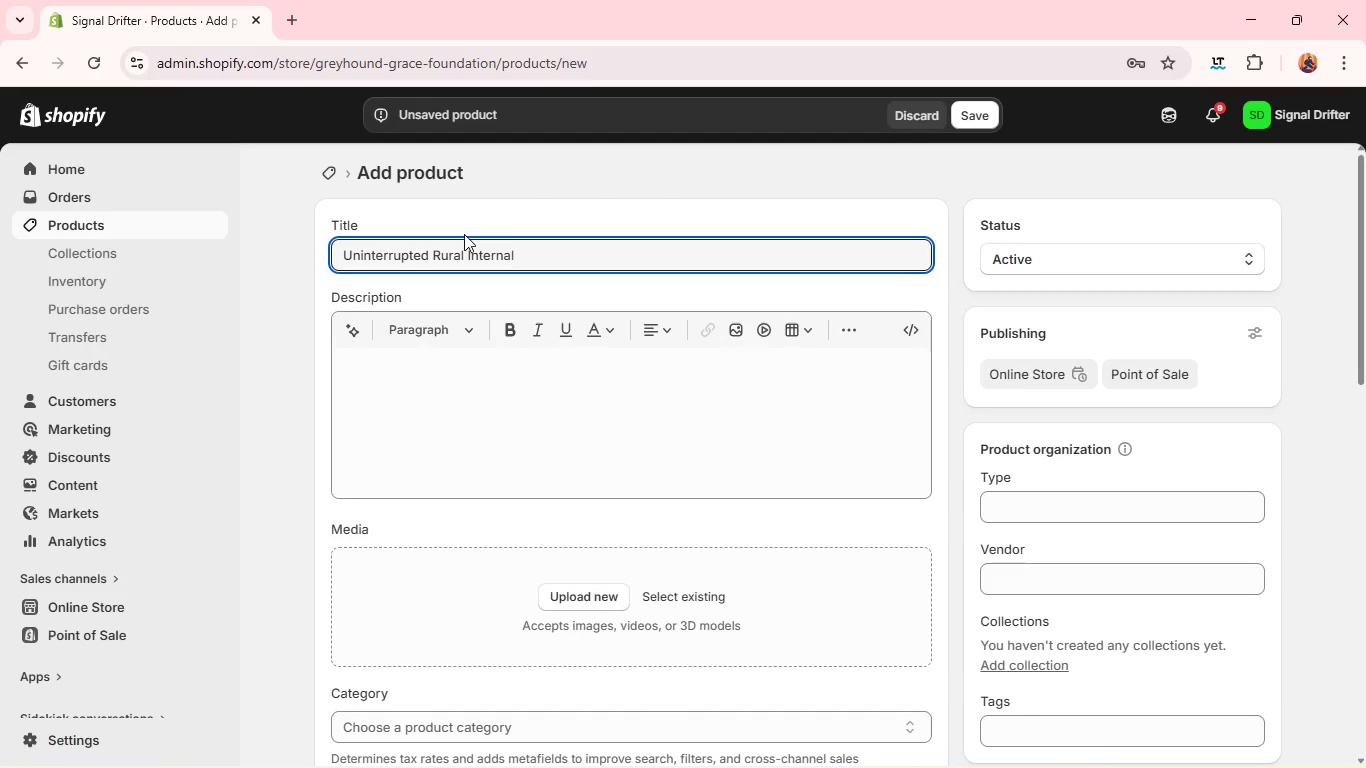 
wait(6.31)
 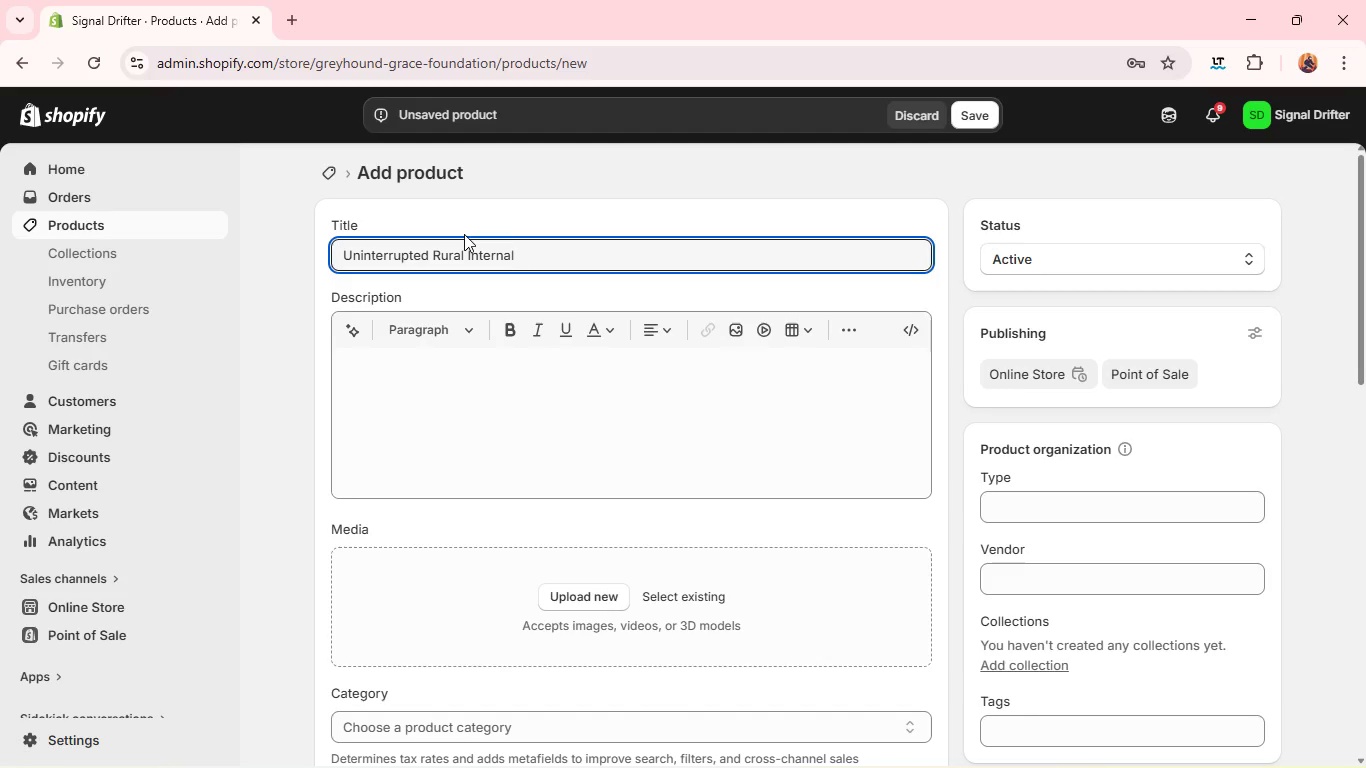 
type( System - Home Office Connectivity Kitac)
 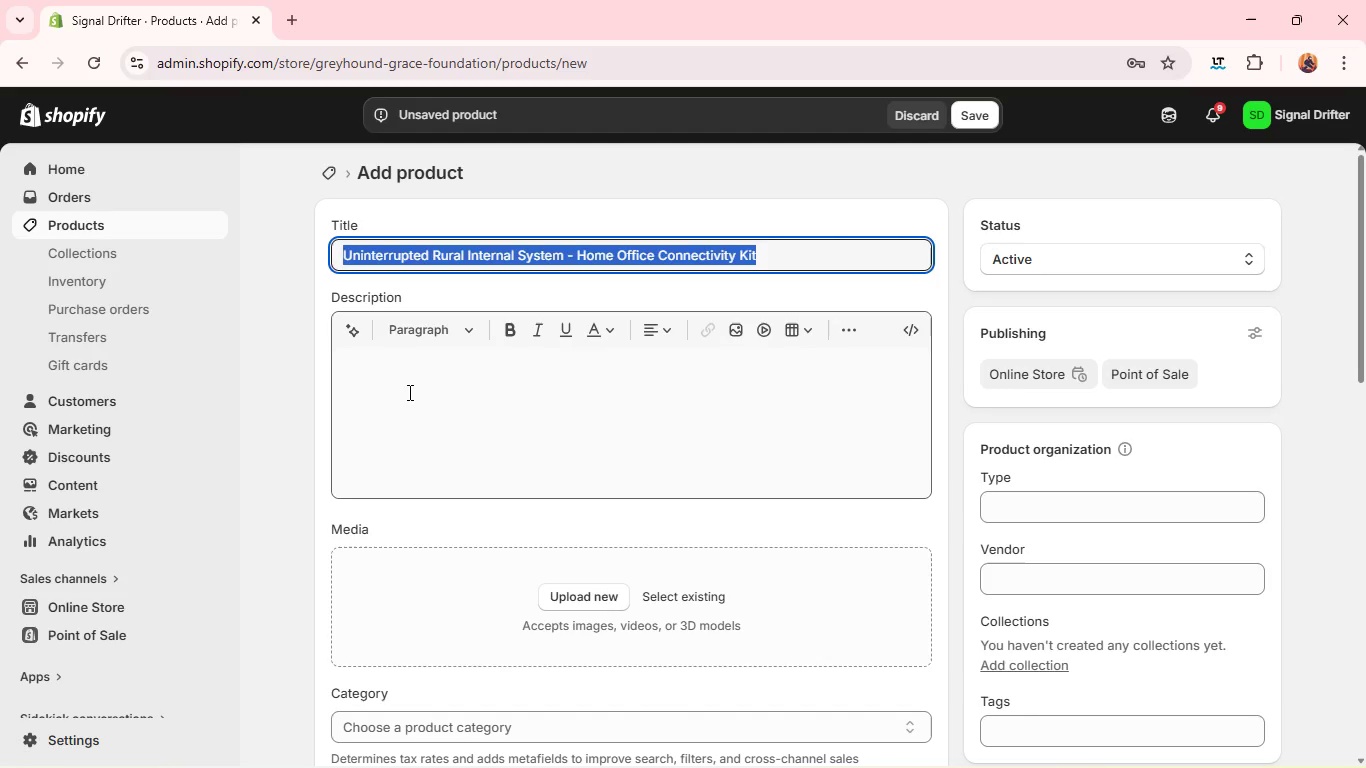 
 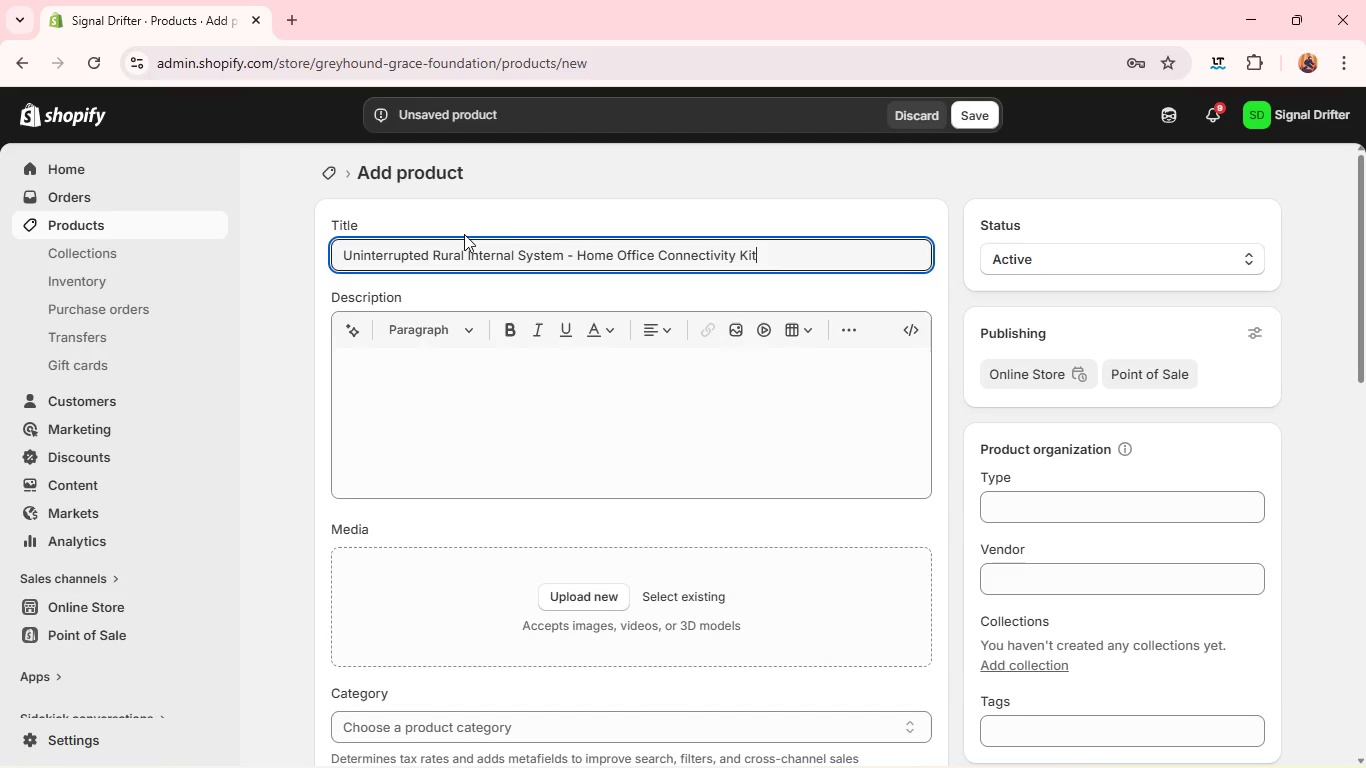 
hold_key(key=ControlLeft, duration=0.91)
 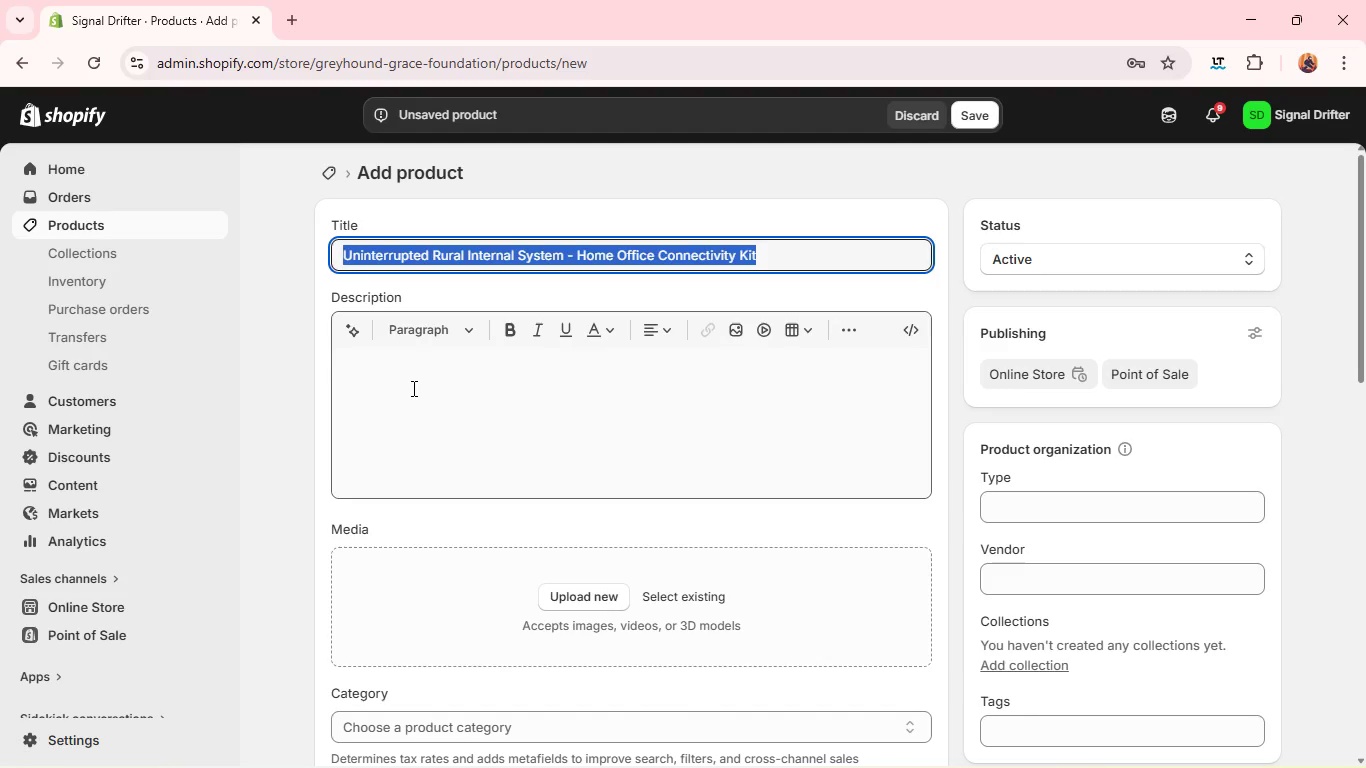 
left_click([412, 388])
 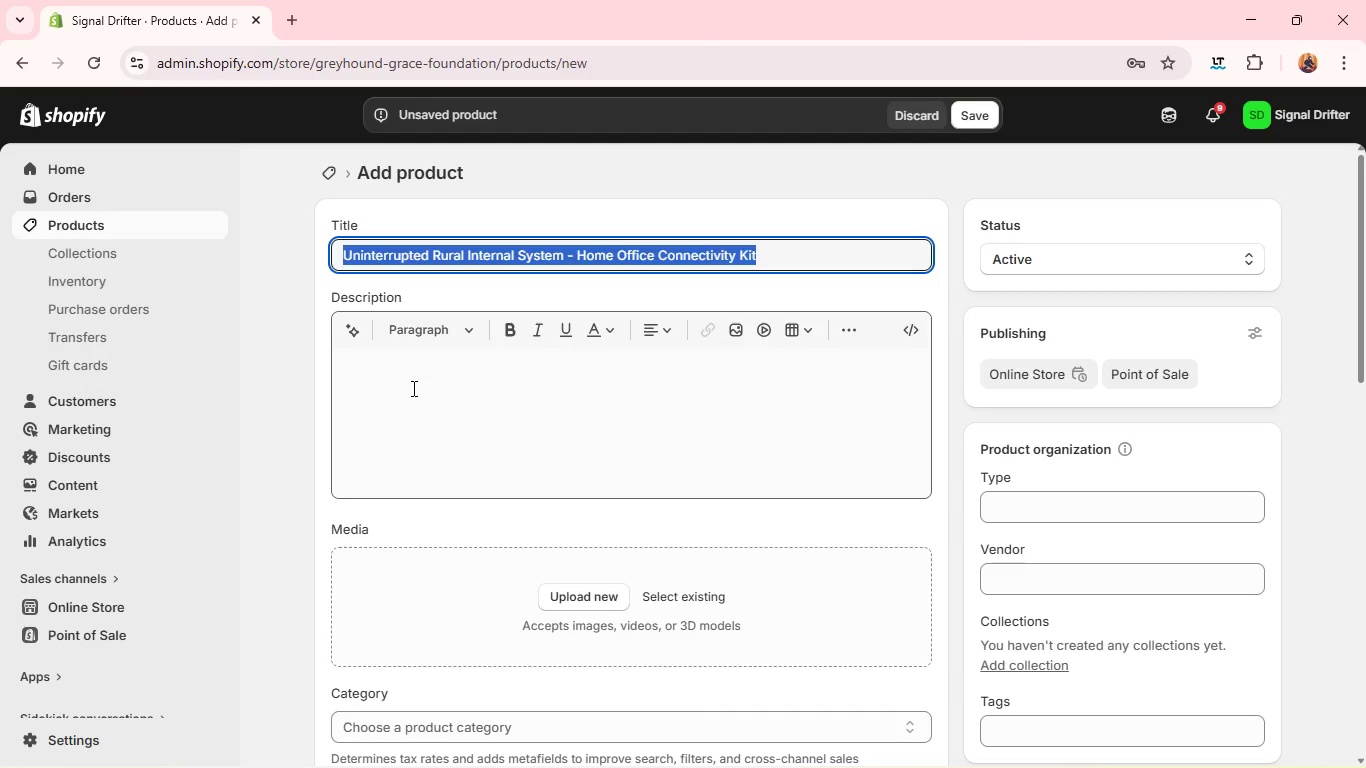 
hold_key(key=ControlLeft, duration=0.59)
 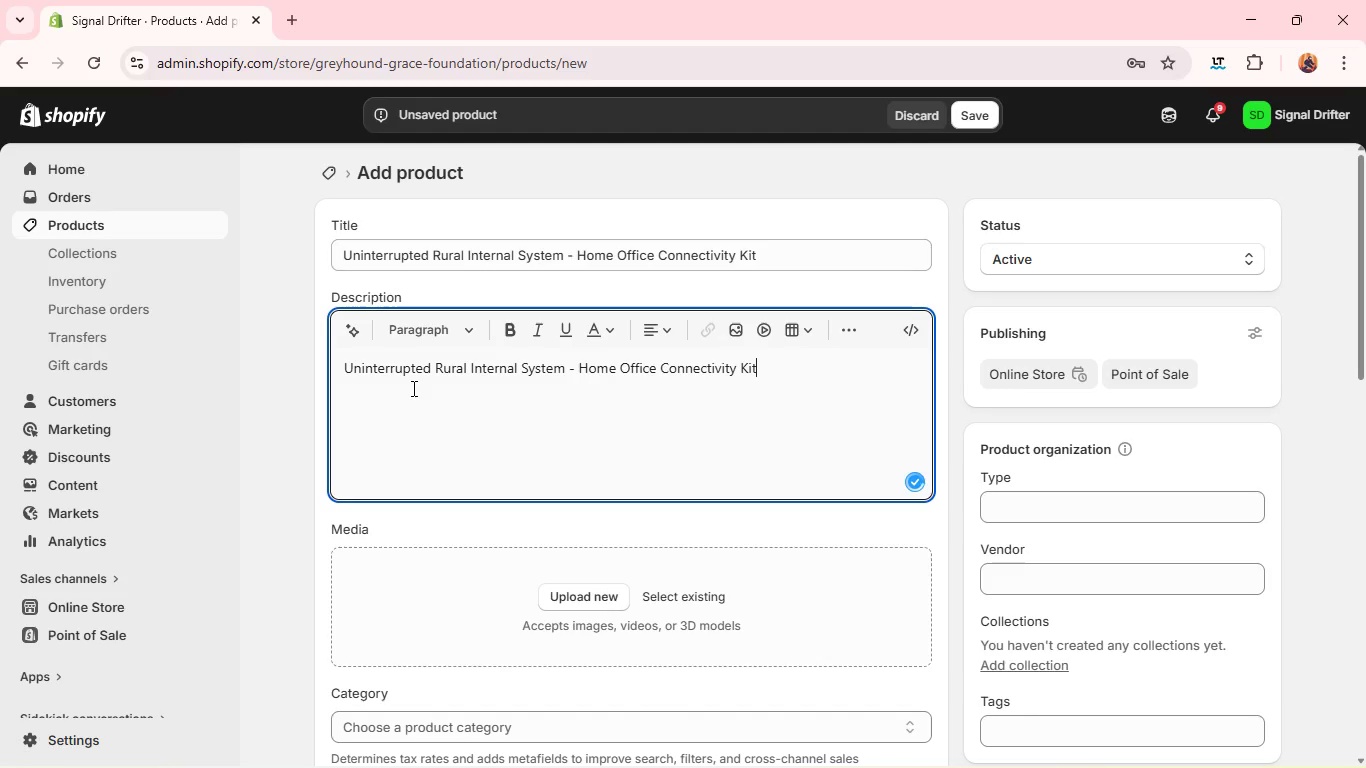 
key(V)
 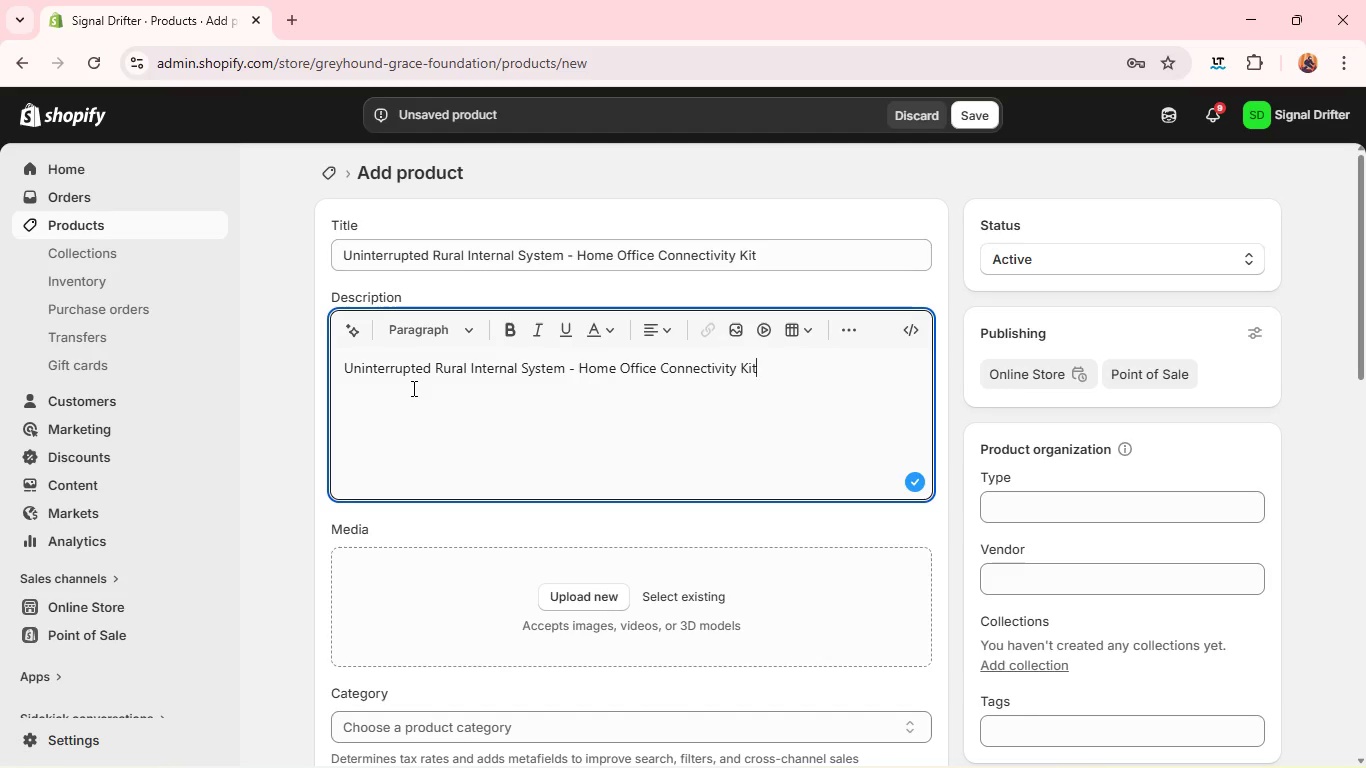 
wait(5.86)
 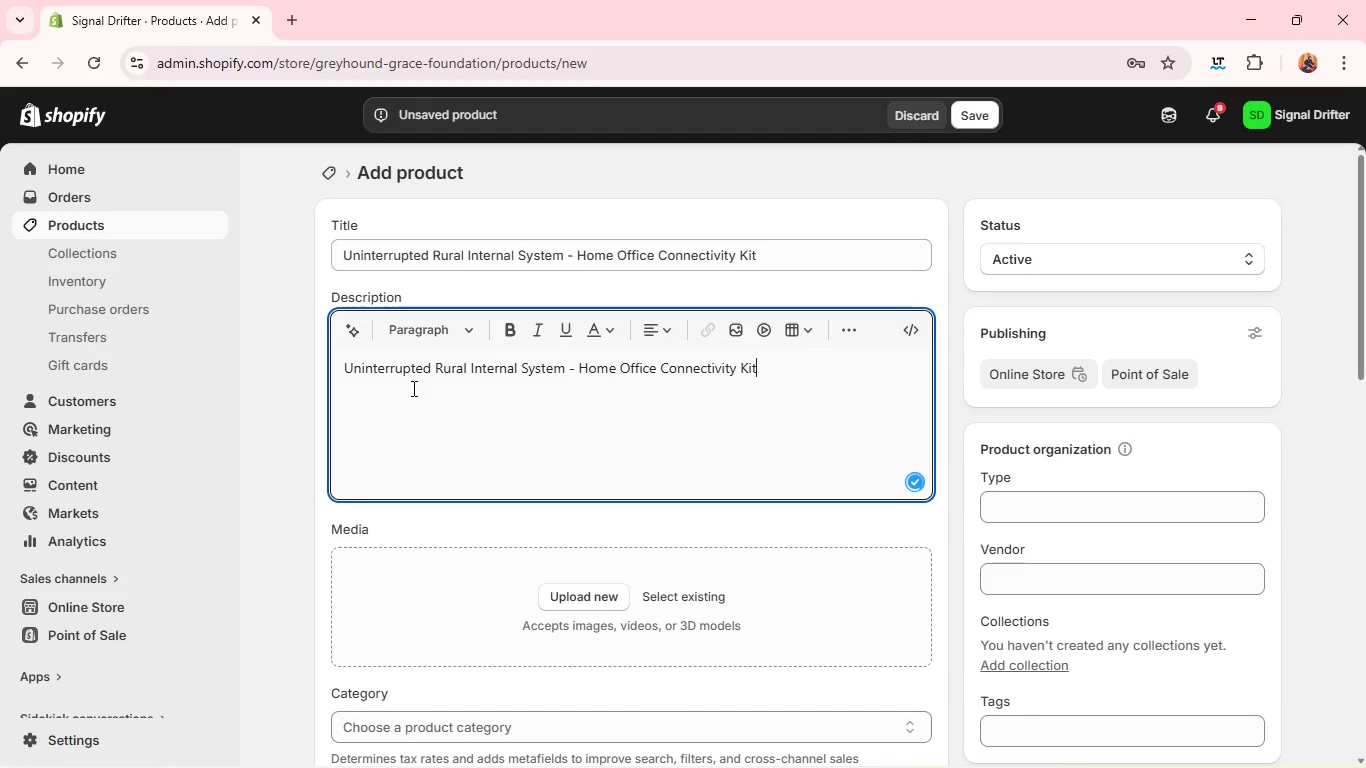 
hold_key(key=ControlLeft, duration=1.38)
 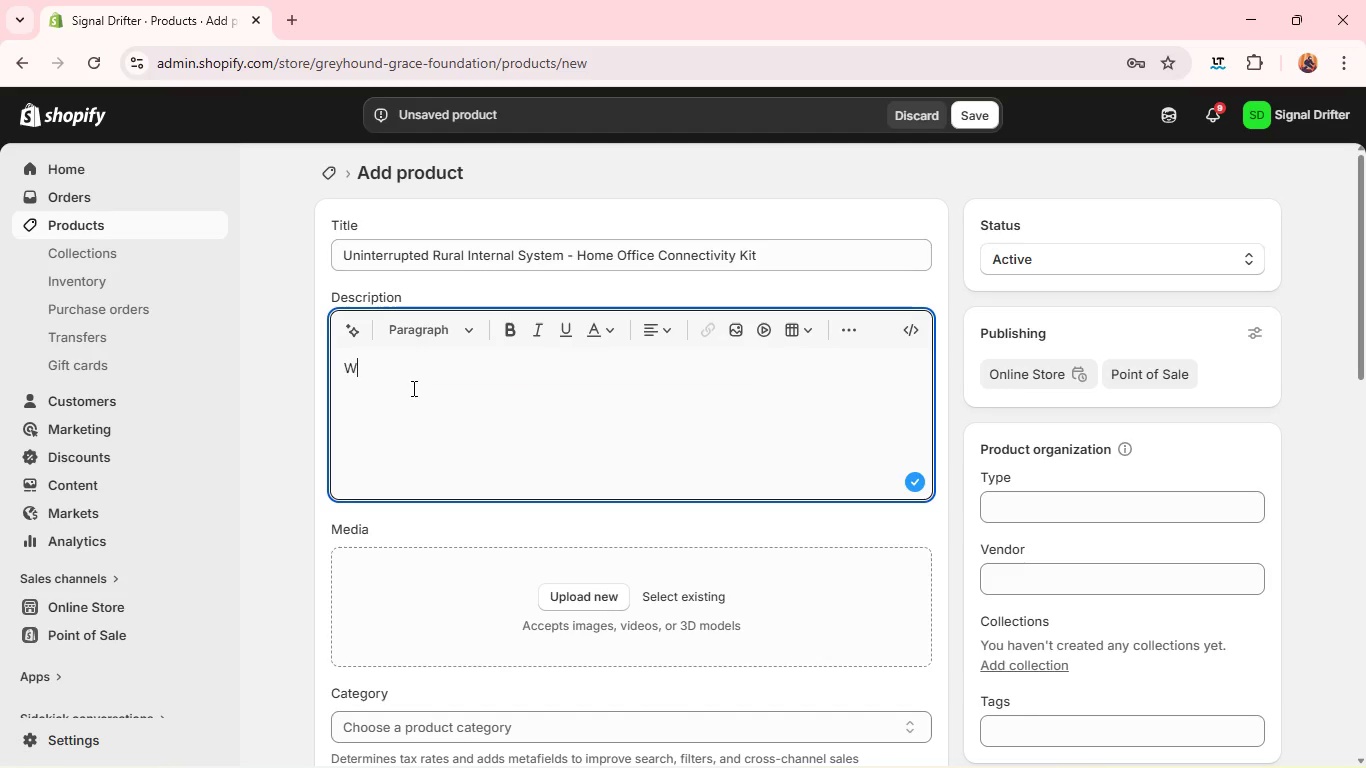 
key(A)
 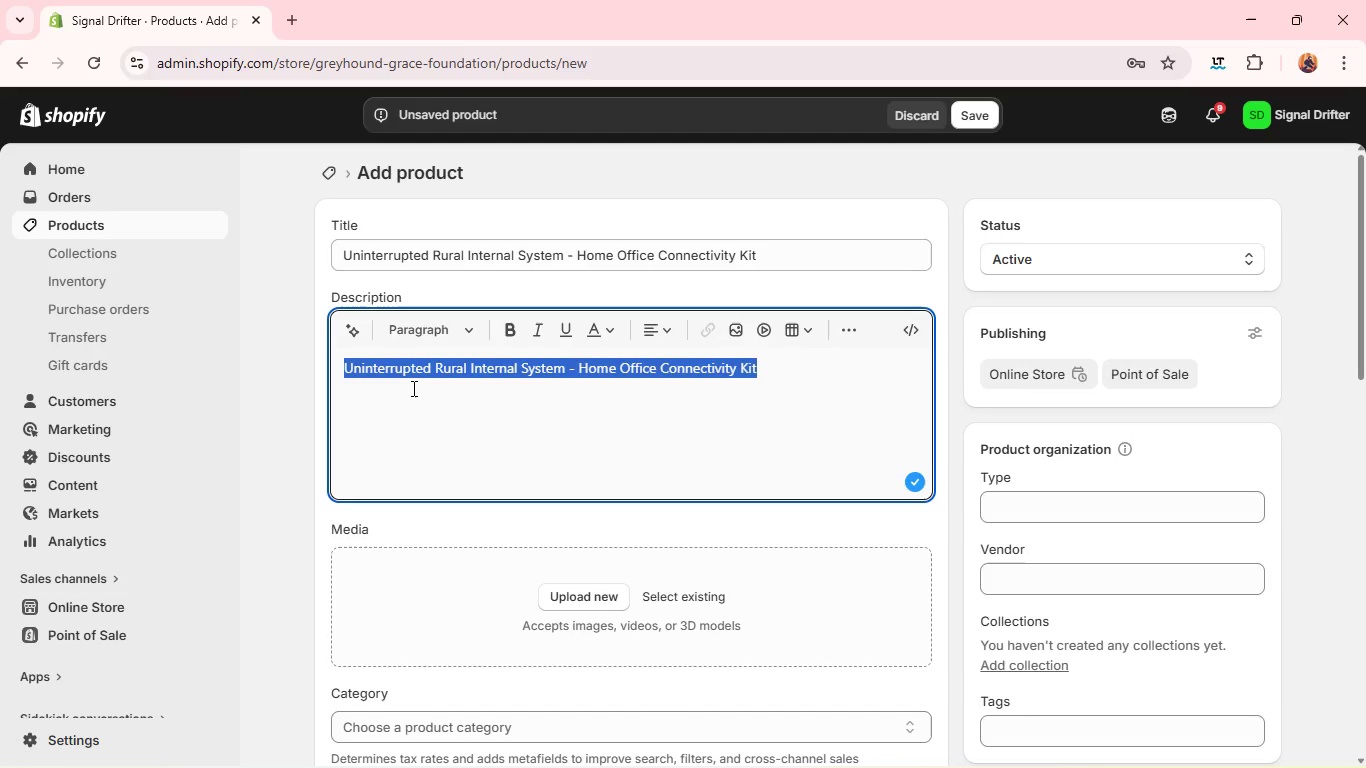 
key(Control+Shift+W)
 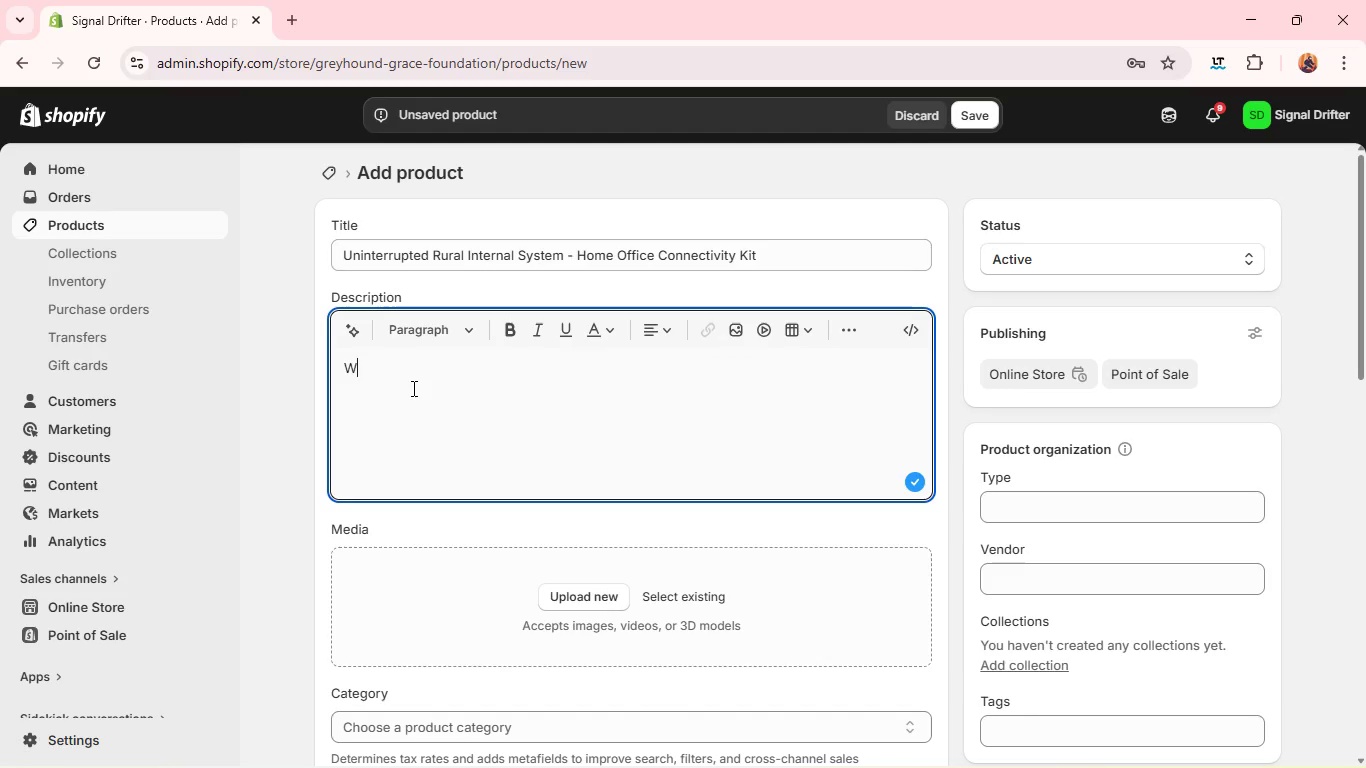 
key(Control+O)
 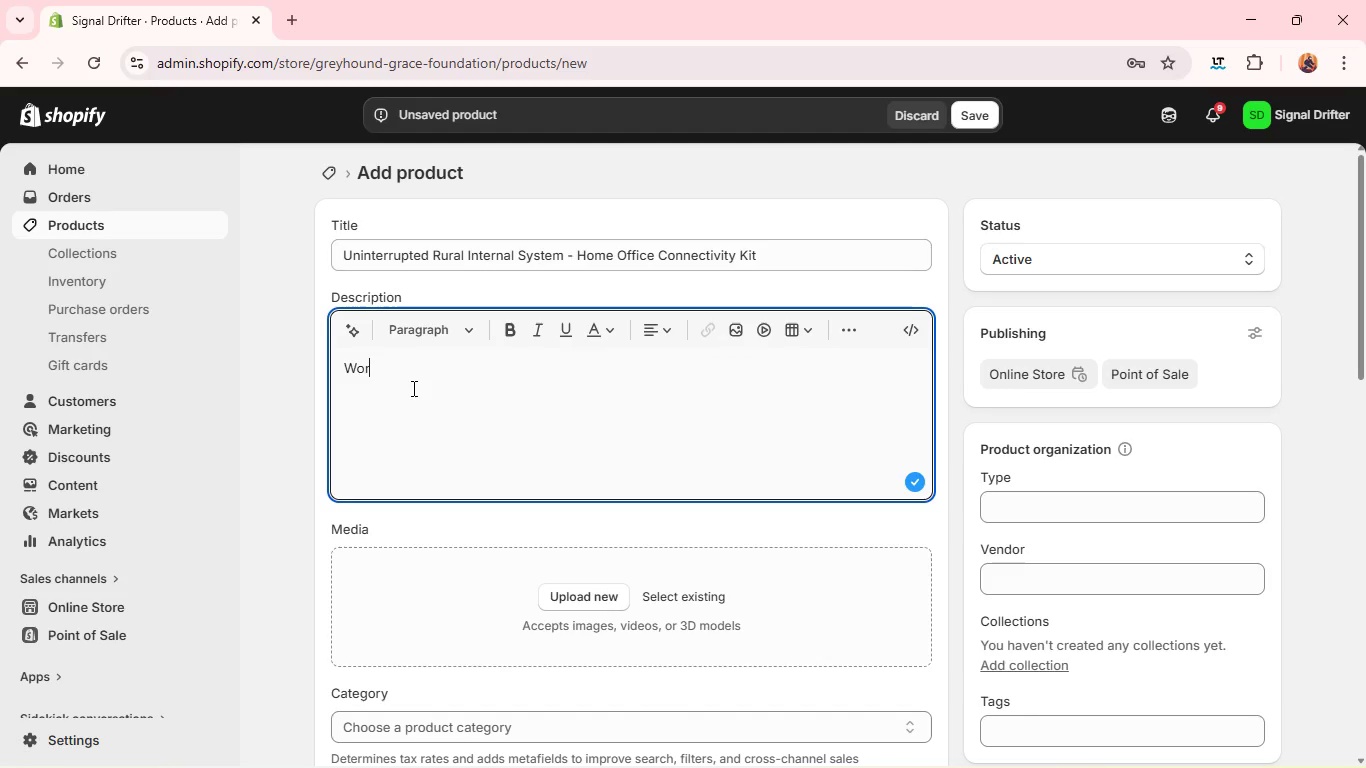 
type(rk without)
 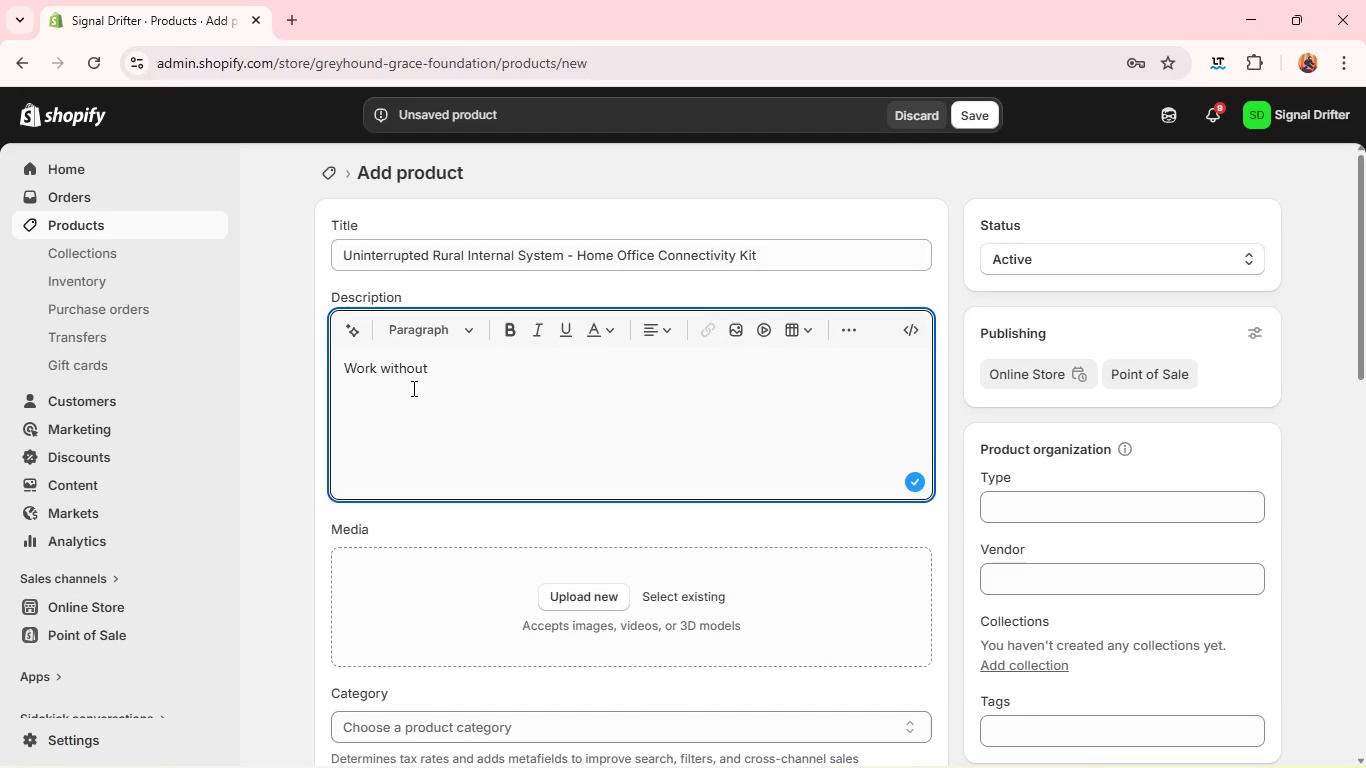 
wait(8.78)
 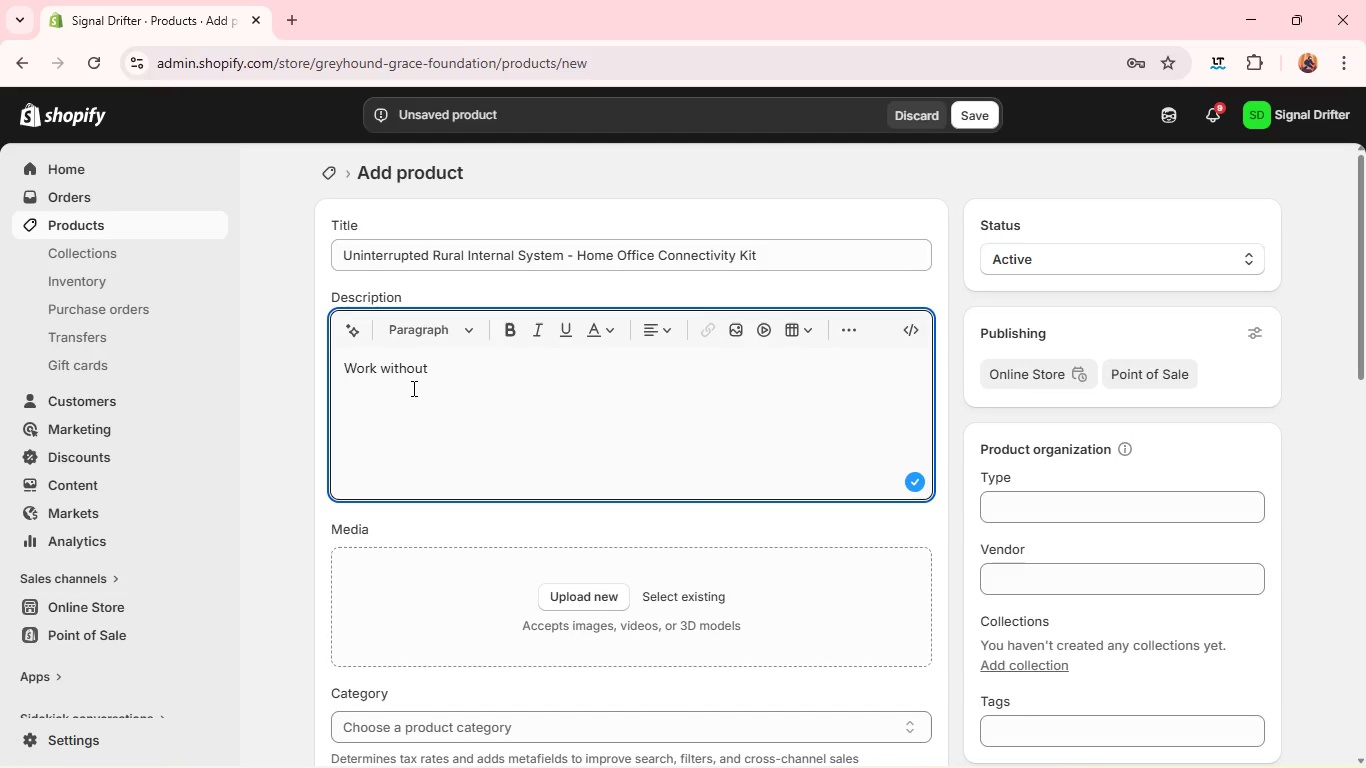 
type( interruption-even in low-signal rural)
 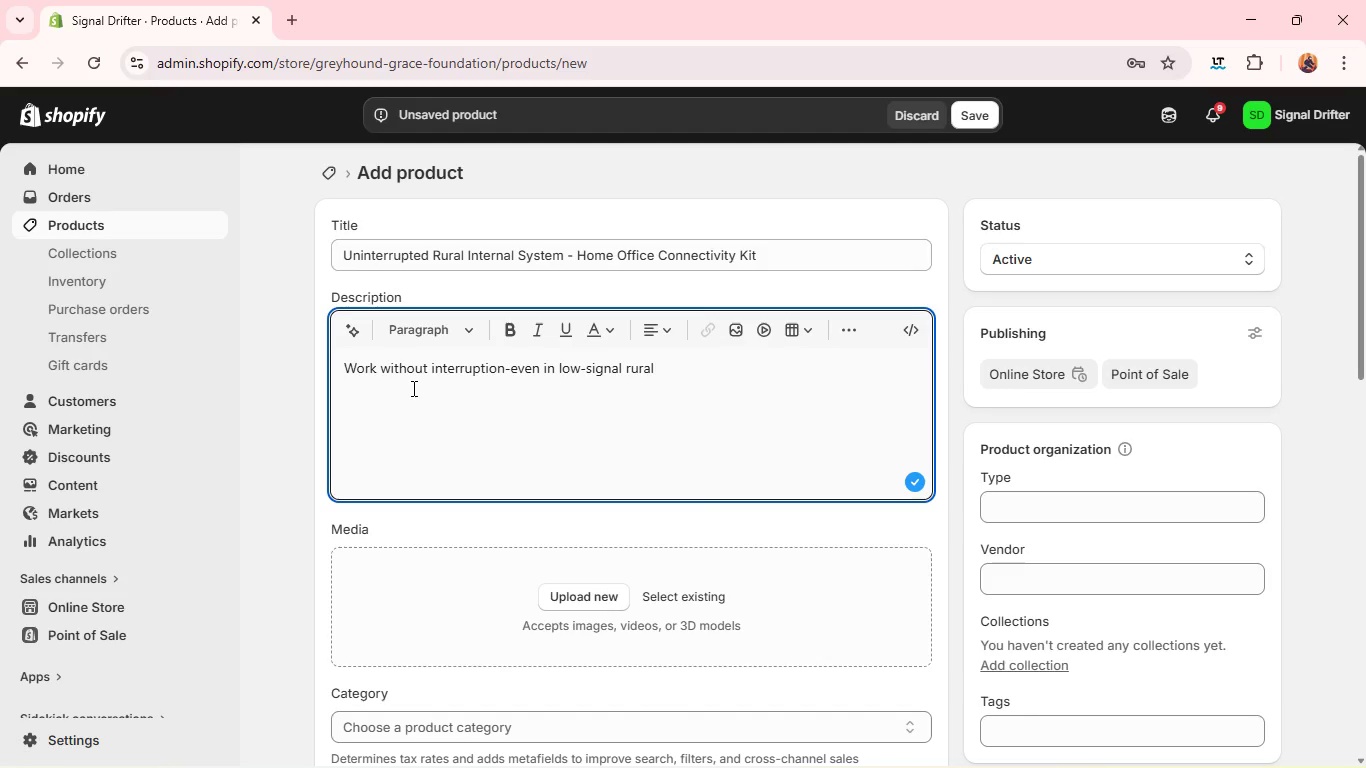 
wait(16.52)
 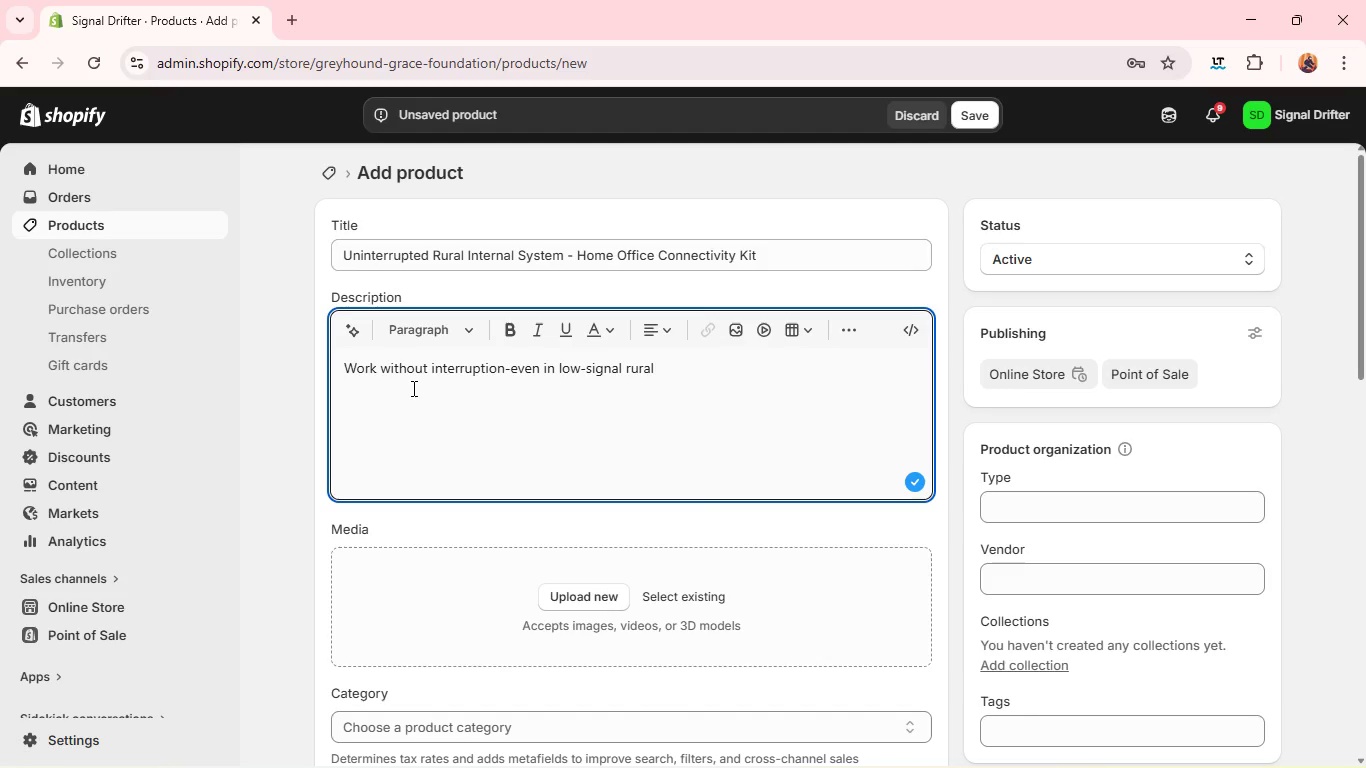 
type( environments. The Rural Internet Home Office Kit is)
 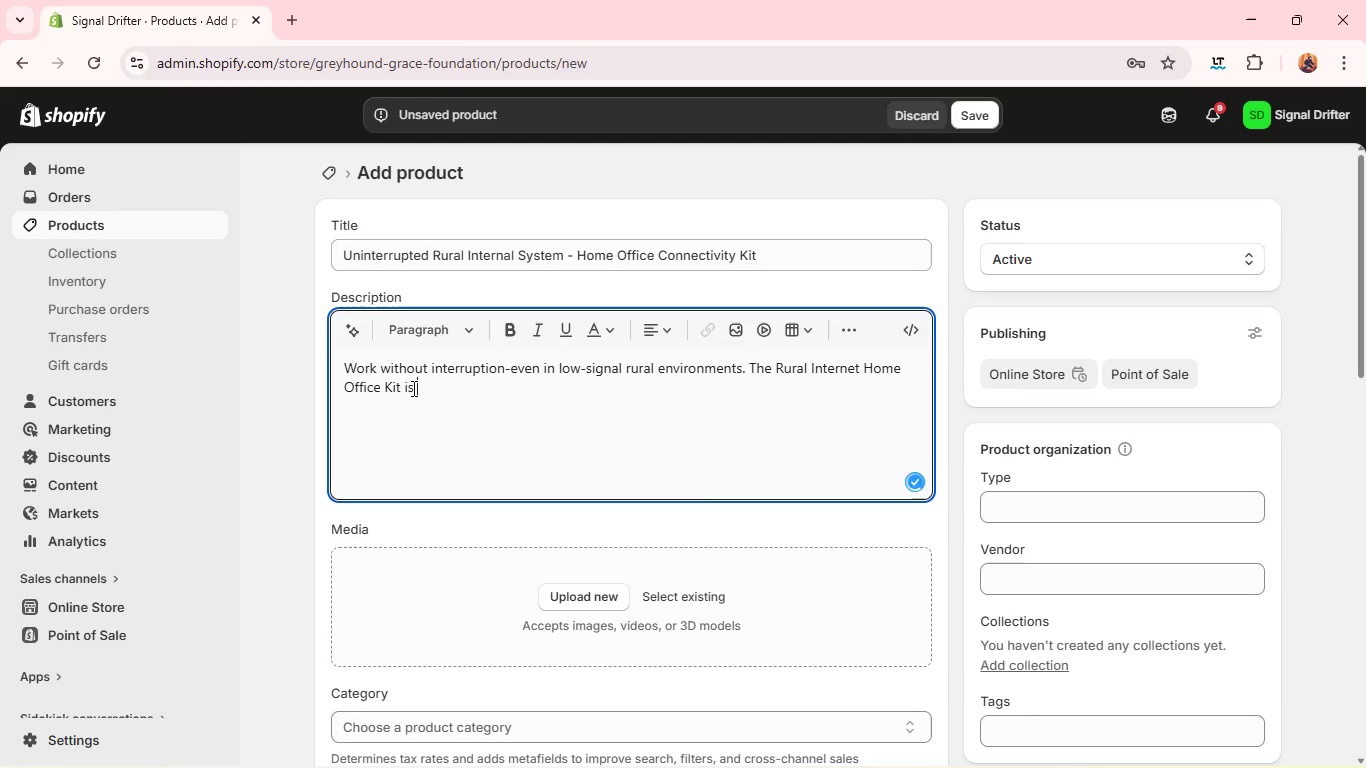 
 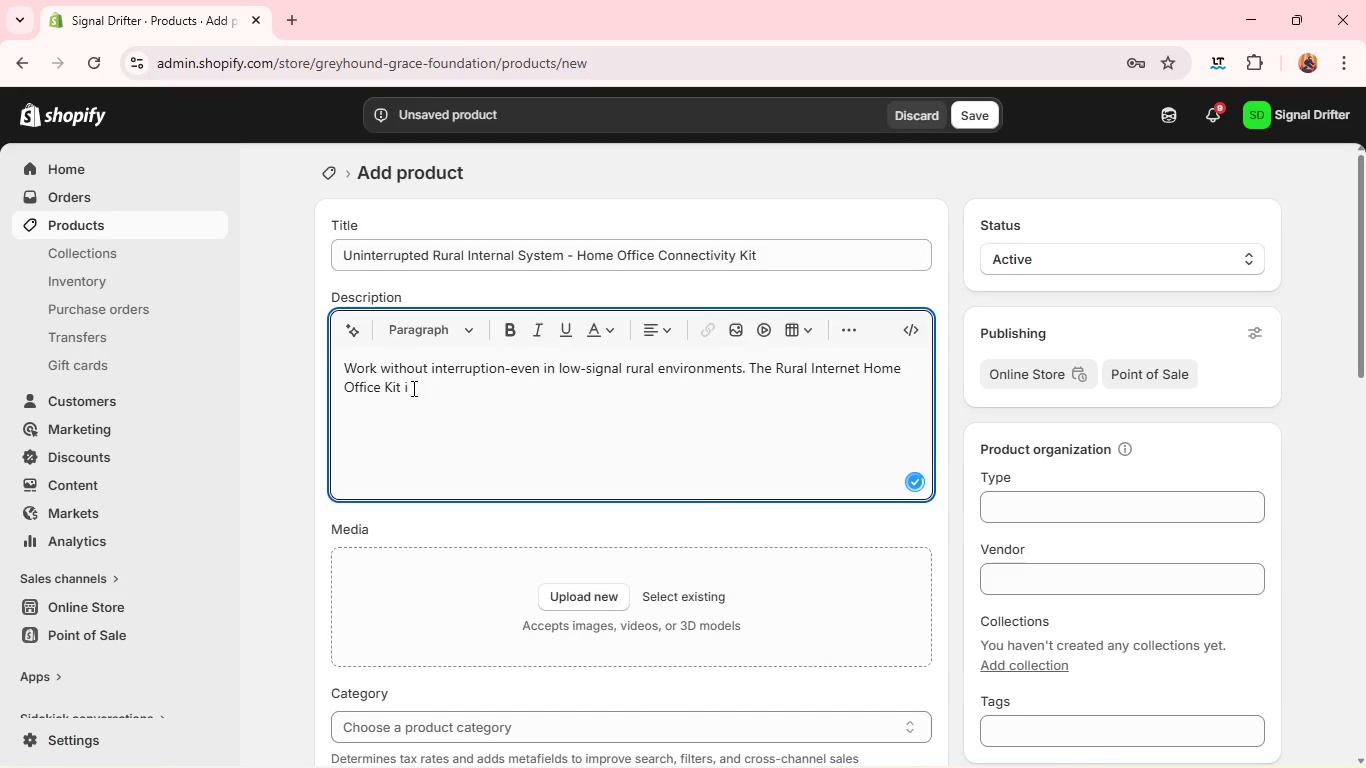 
hold_key(key=Space, duration=6.27)
 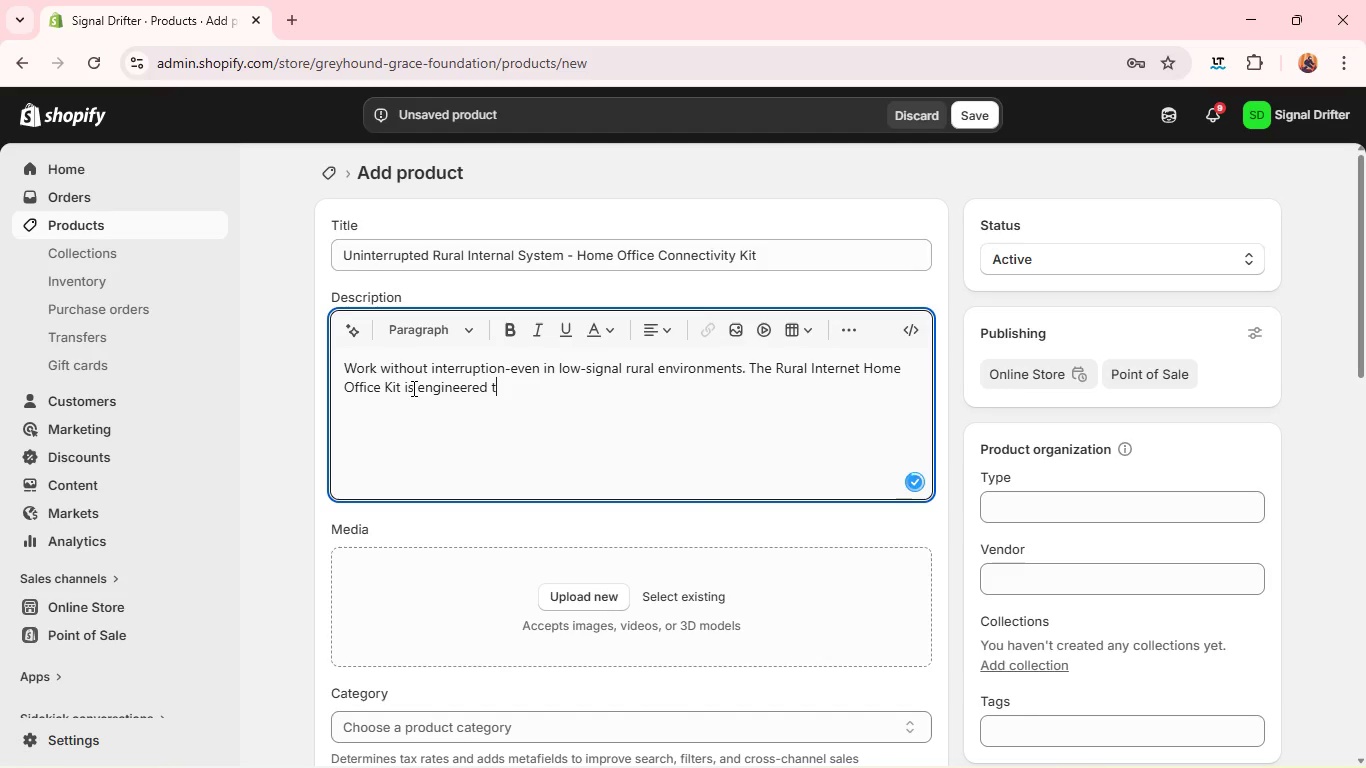 
type(engineeredto deliver stable, secre connectivity for )
 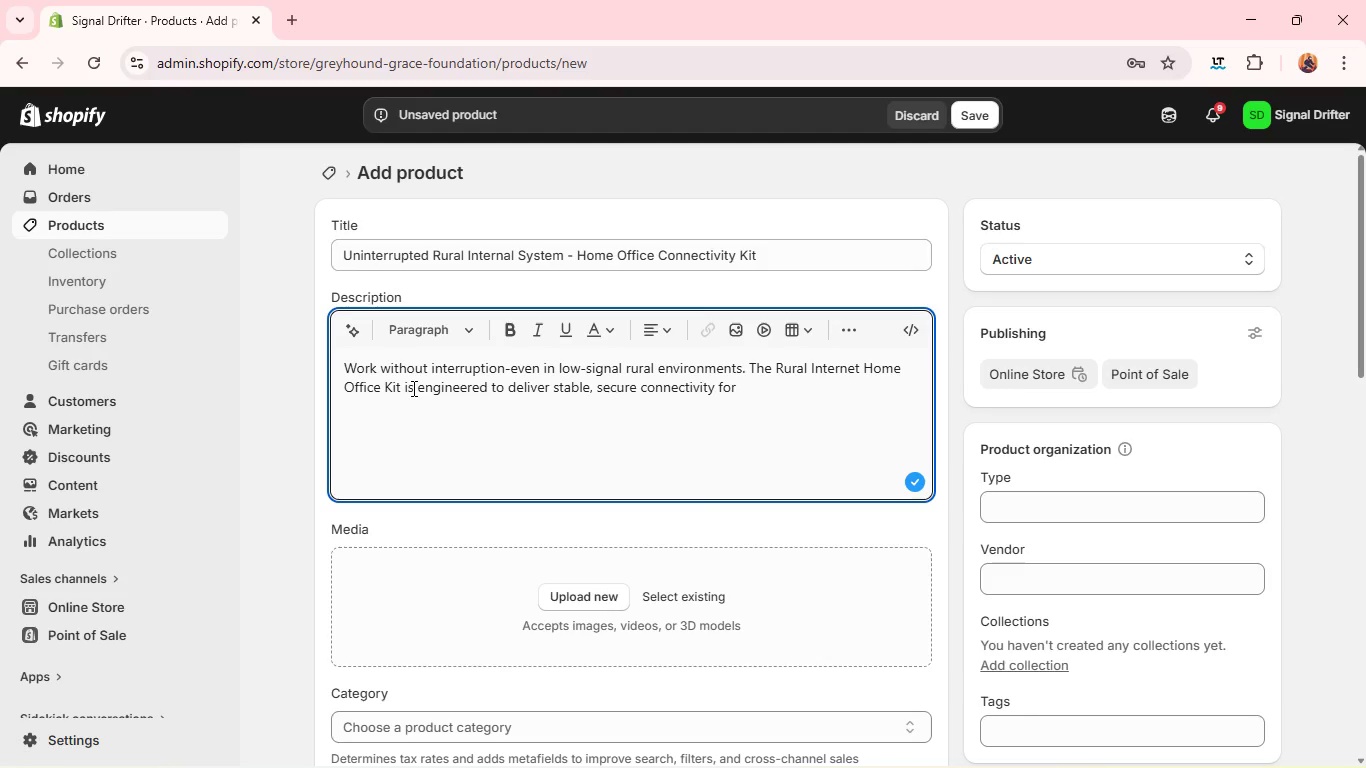 
wait(12.08)
 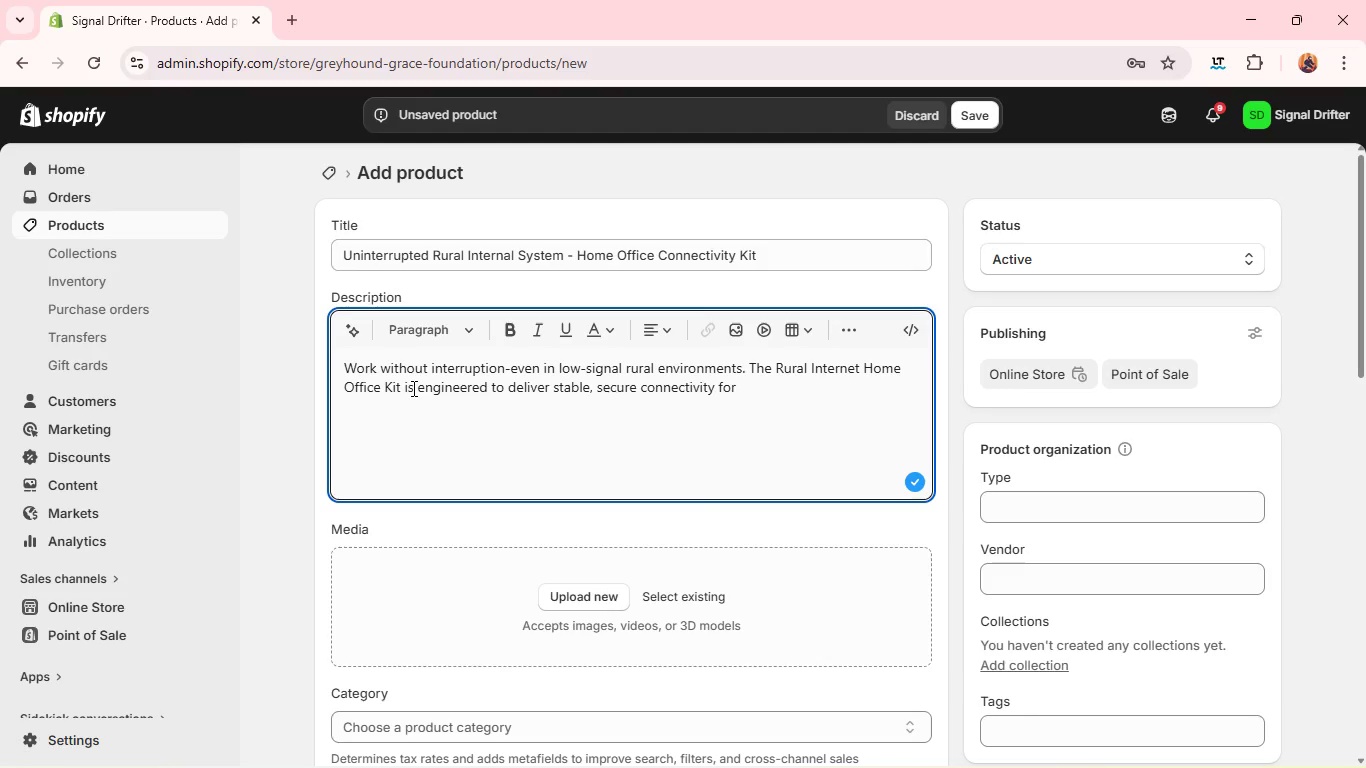 
type(professionals who depend on consistent performance.)
 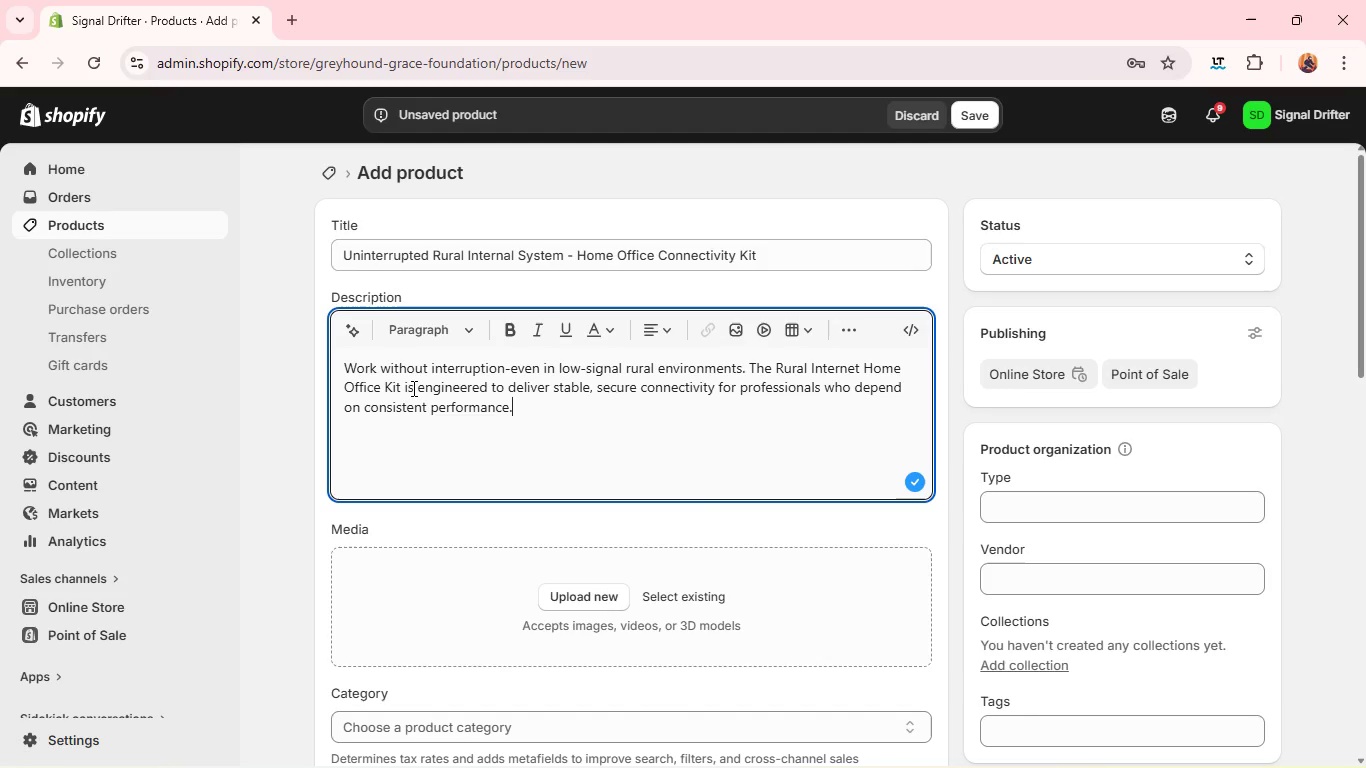 
wait(9.17)
 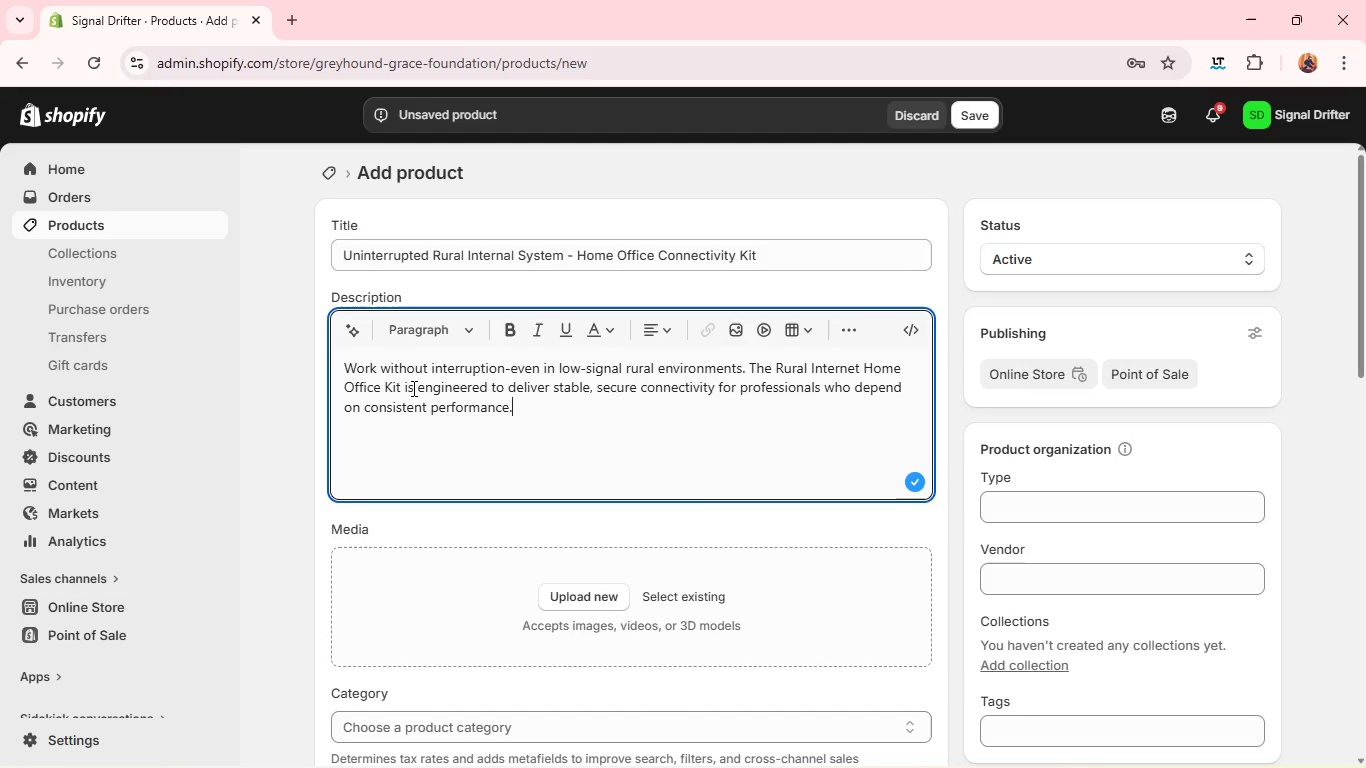 
key(Enter)
 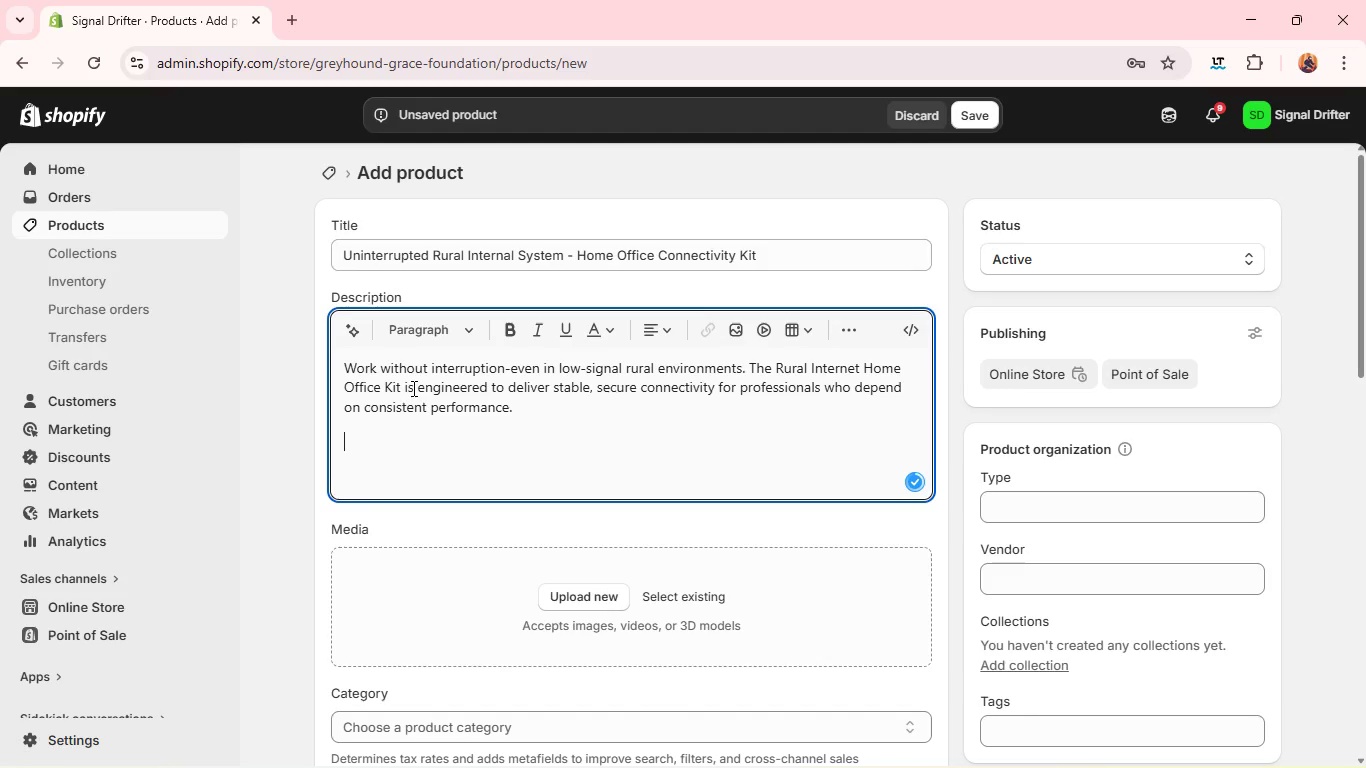 
type(Weak S)
key(Backspace)
type(sgnals dropped )
 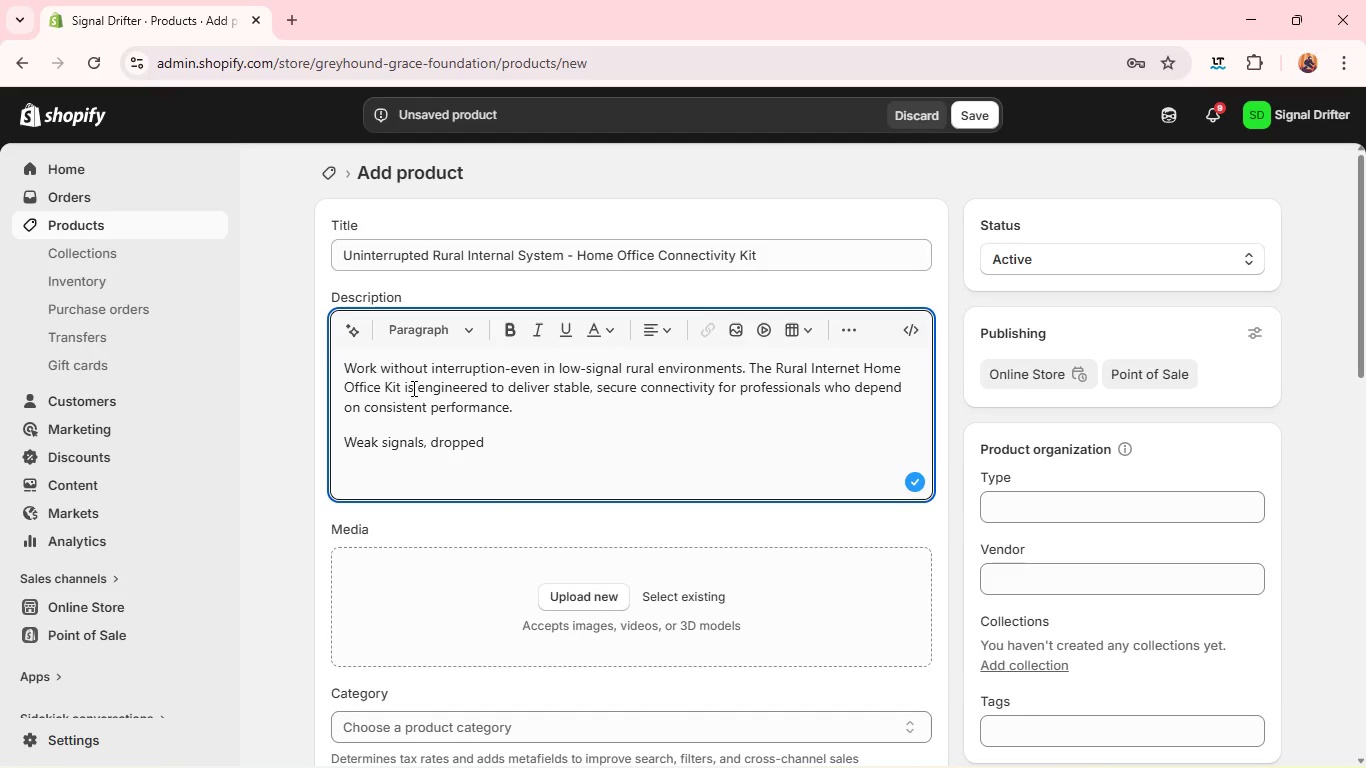 
wait(5.28)
 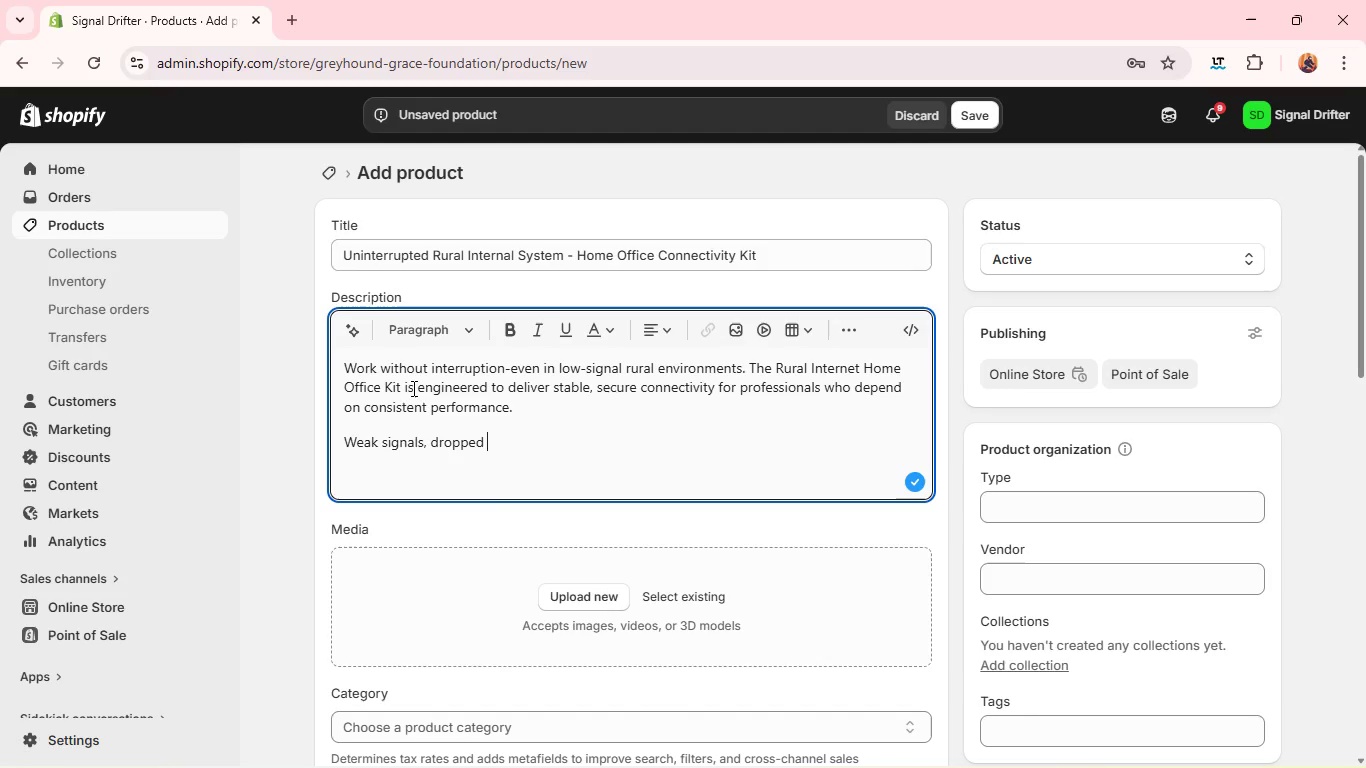 
type(video calls, and sow upoad speeds can disrupt productivity snd )
key(Backspace)
key(Backspace)
key(Backspace)
key(Backspace)
type(and credibility. This system elima)
key(Backspace)
type(inates those risks by com)
 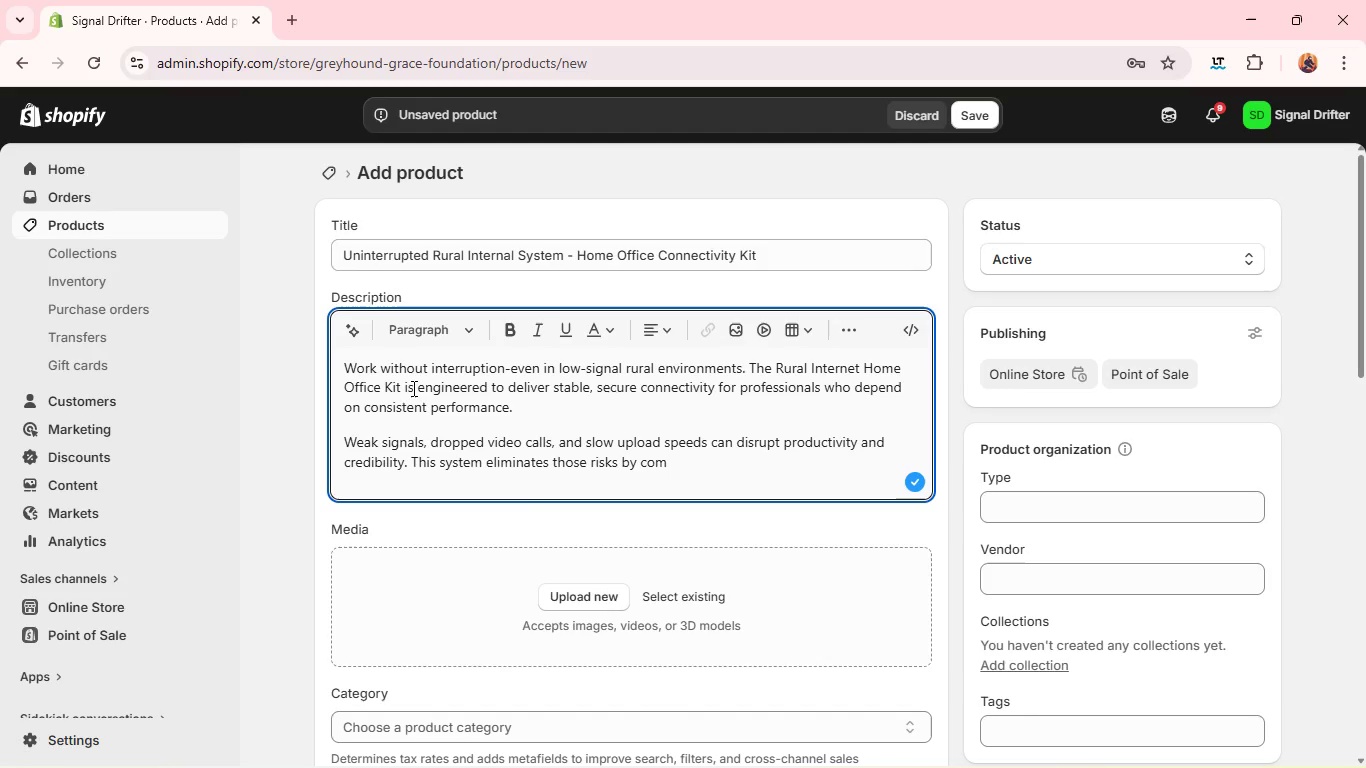 
type(biig signal amplification)
 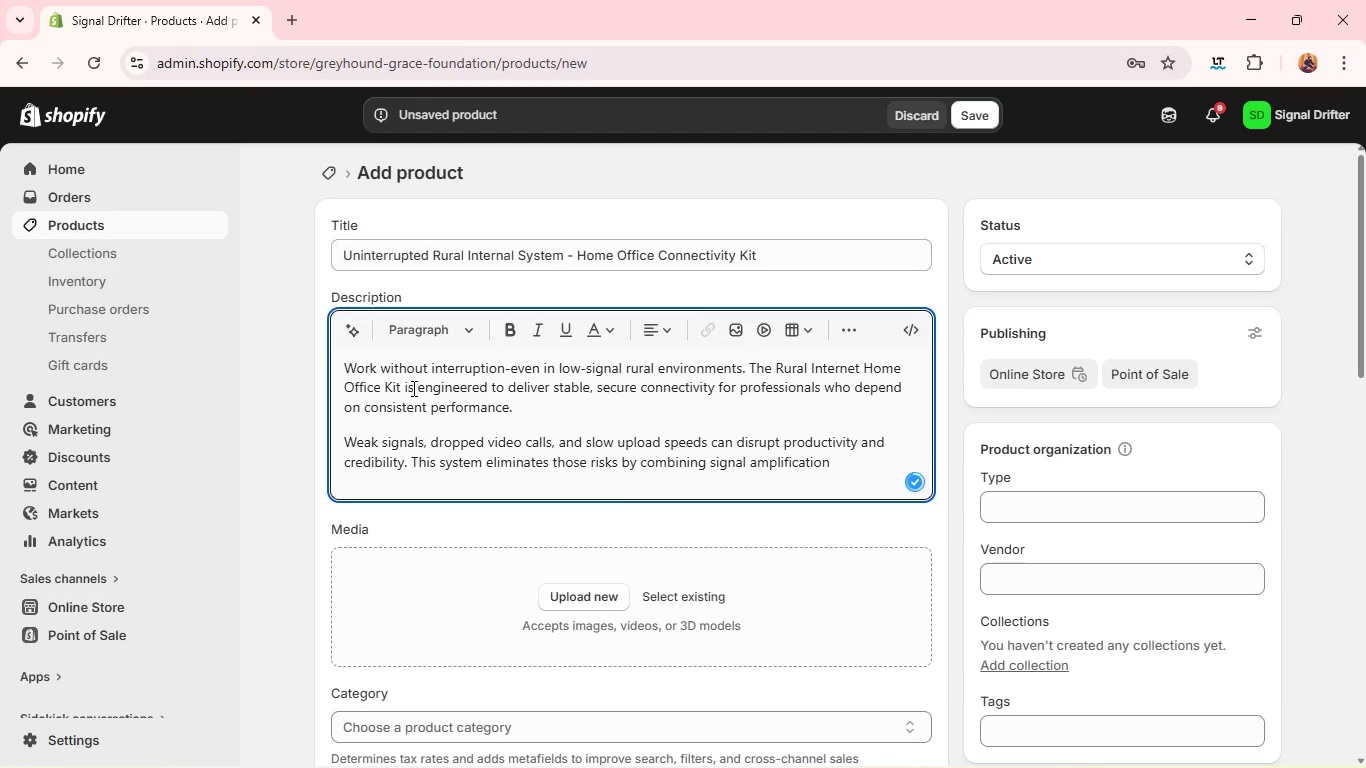 
type(, intelligent routing, and optimized network distribution into one plug-and-paly solution. )
 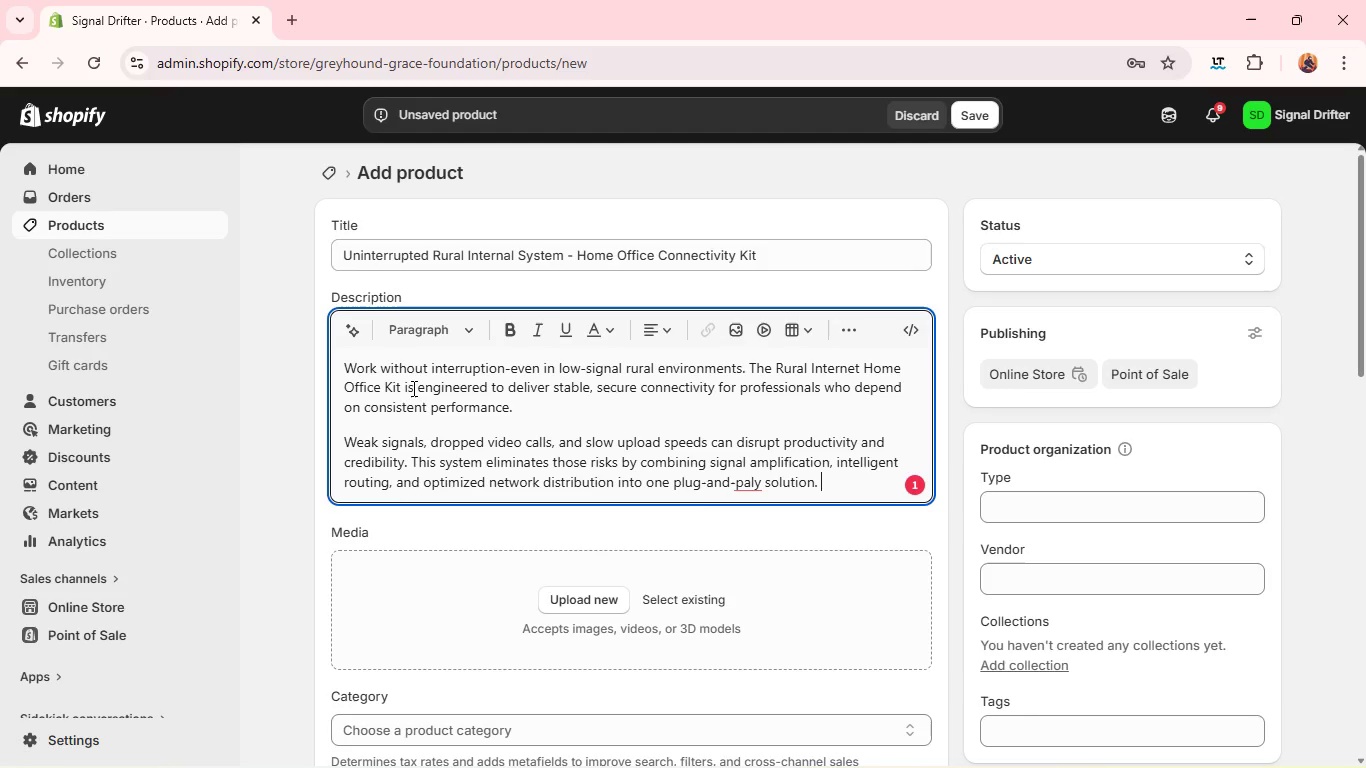 
wait(5.64)
 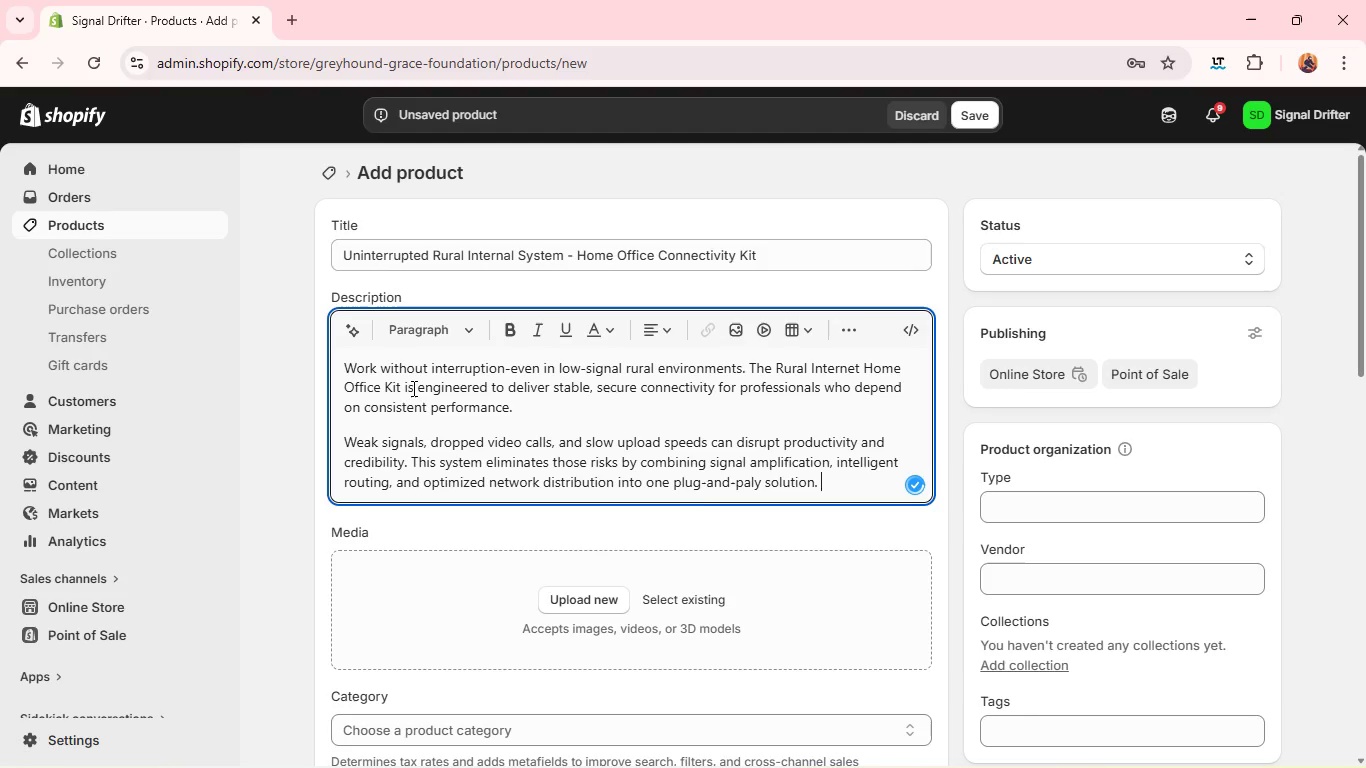 
key(Enter)
 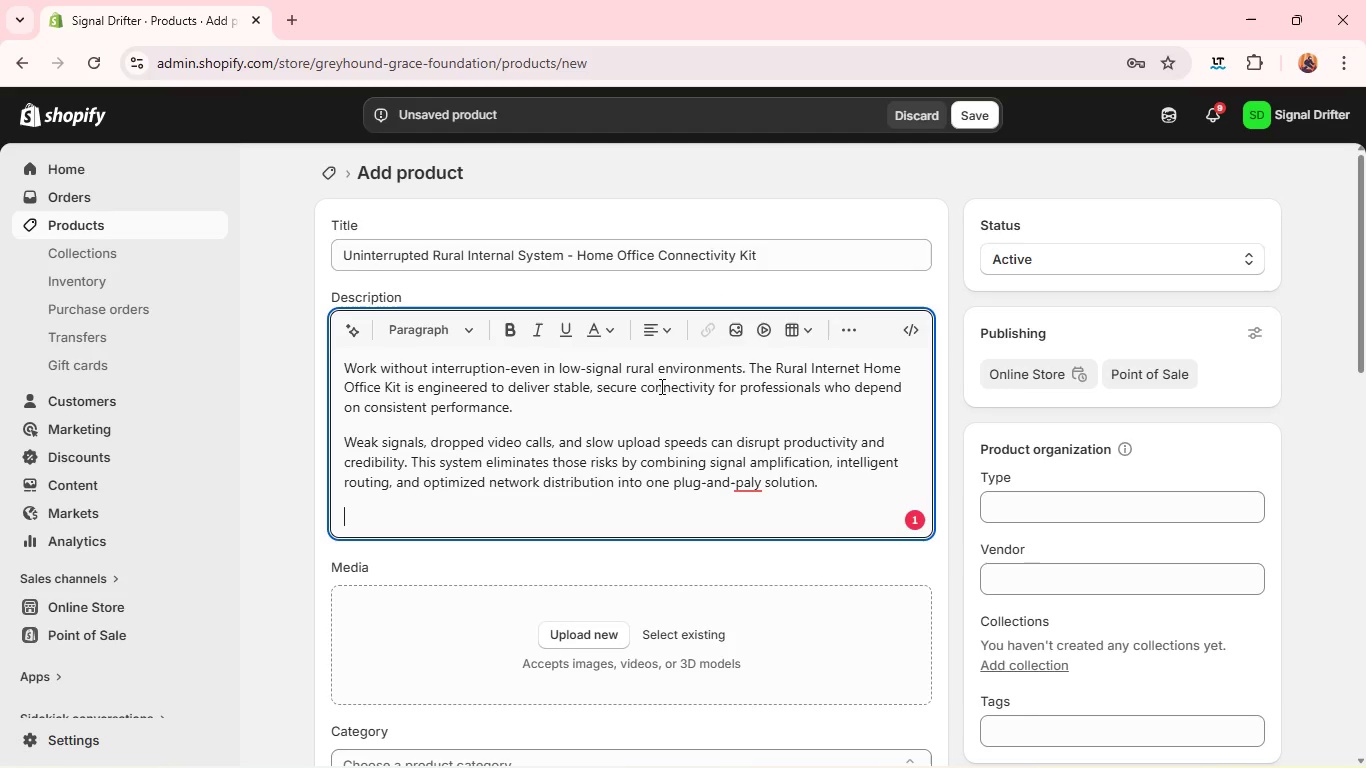 
wait(6.2)
 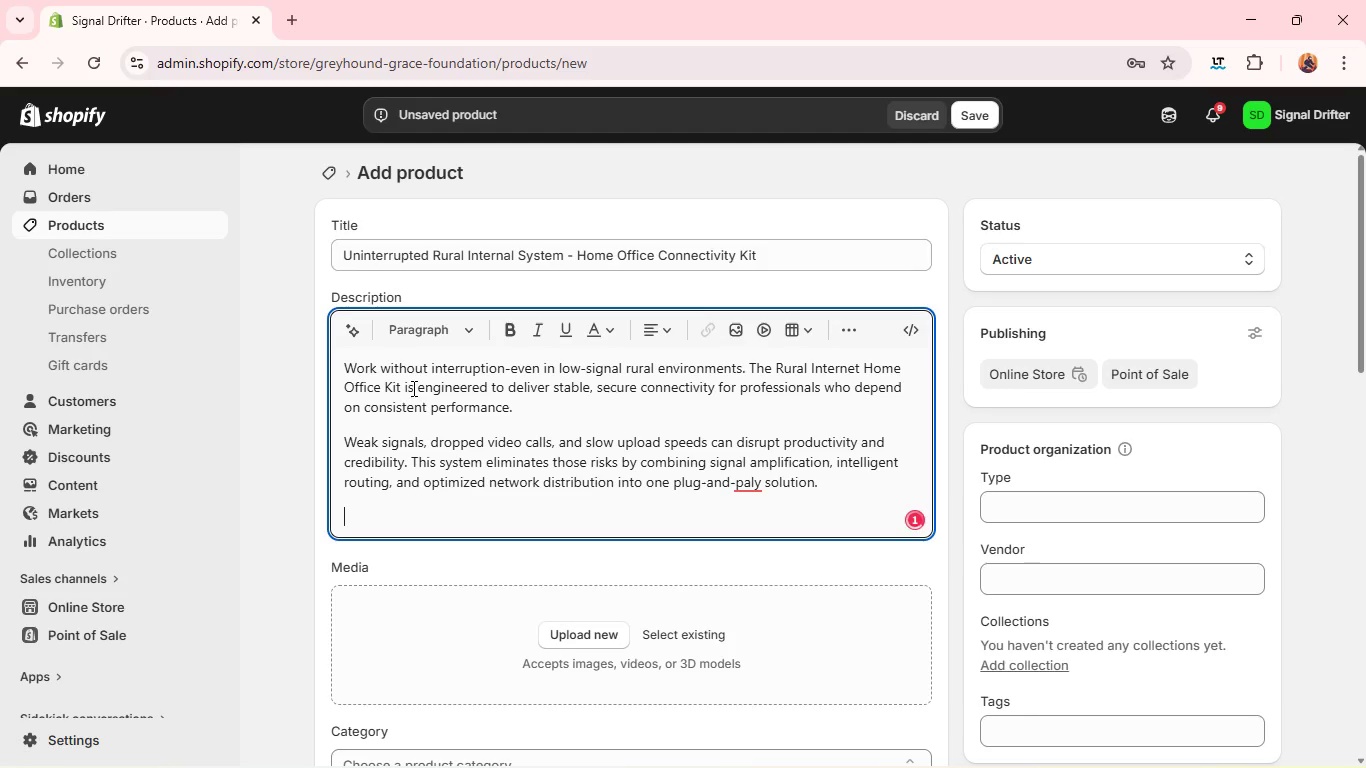 
left_click([751, 487])
 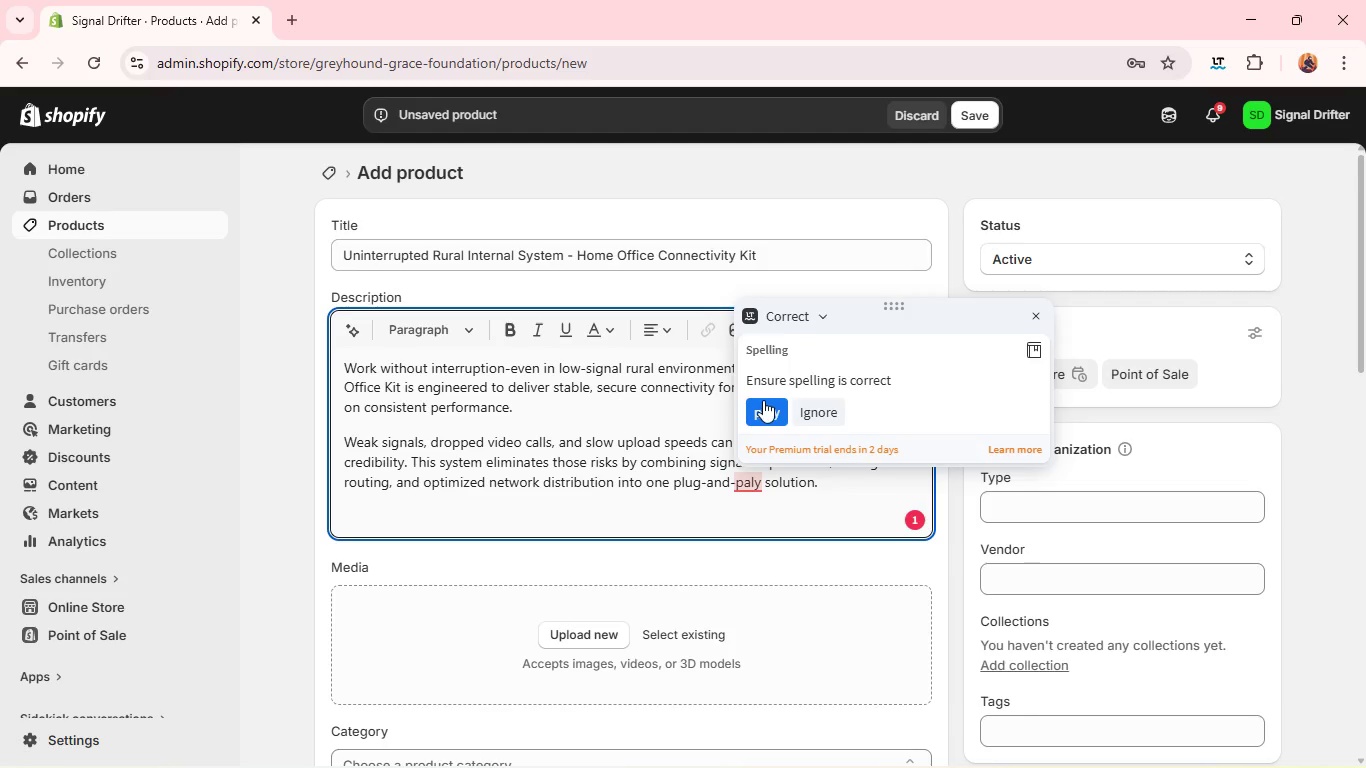 
left_click([763, 400])
 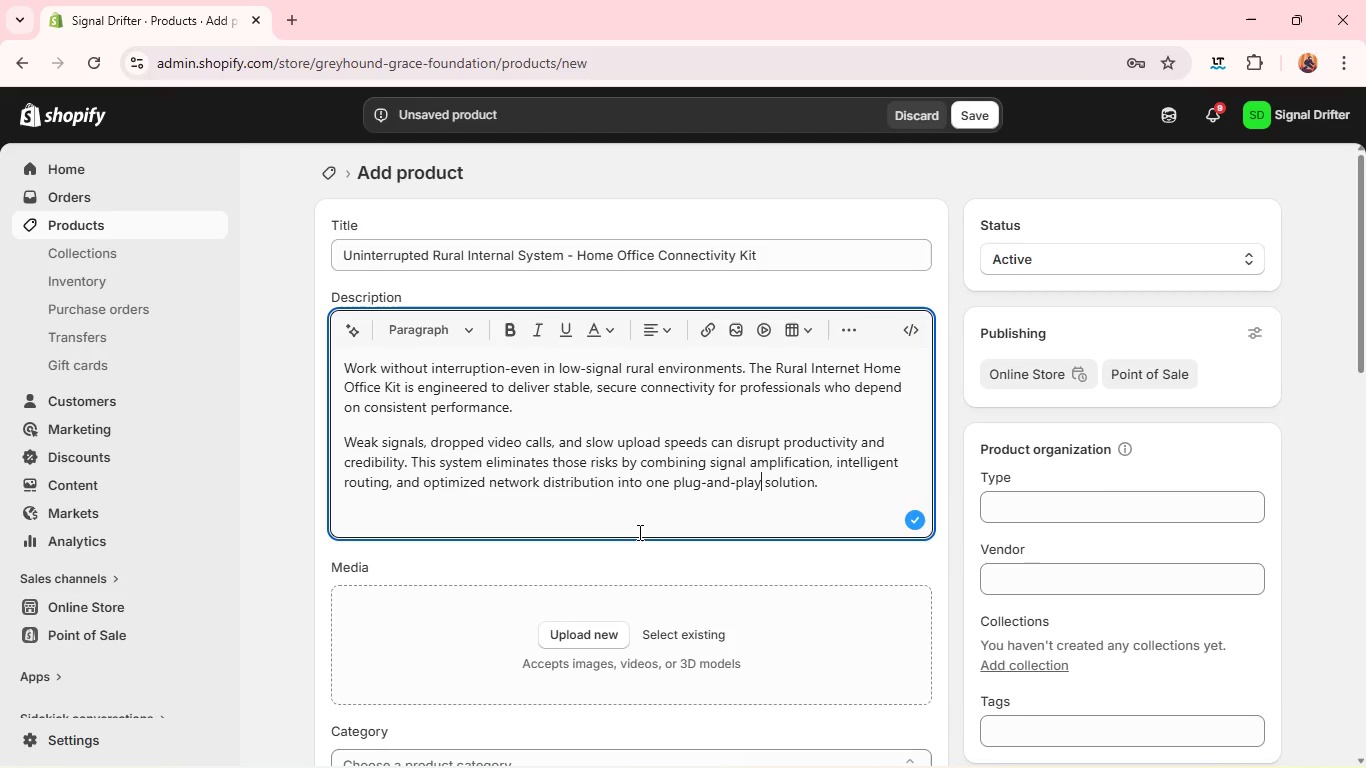 
left_click([647, 518])
 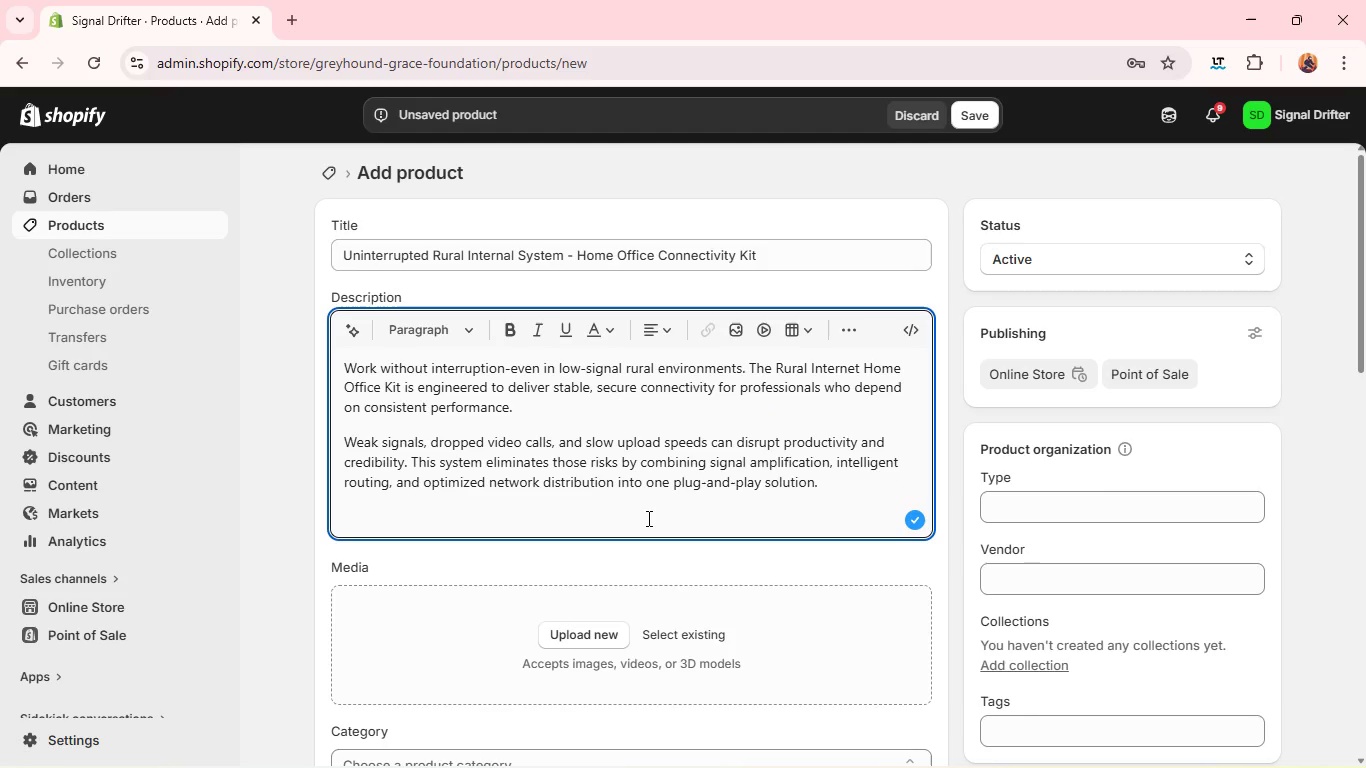 
type(Designed )
 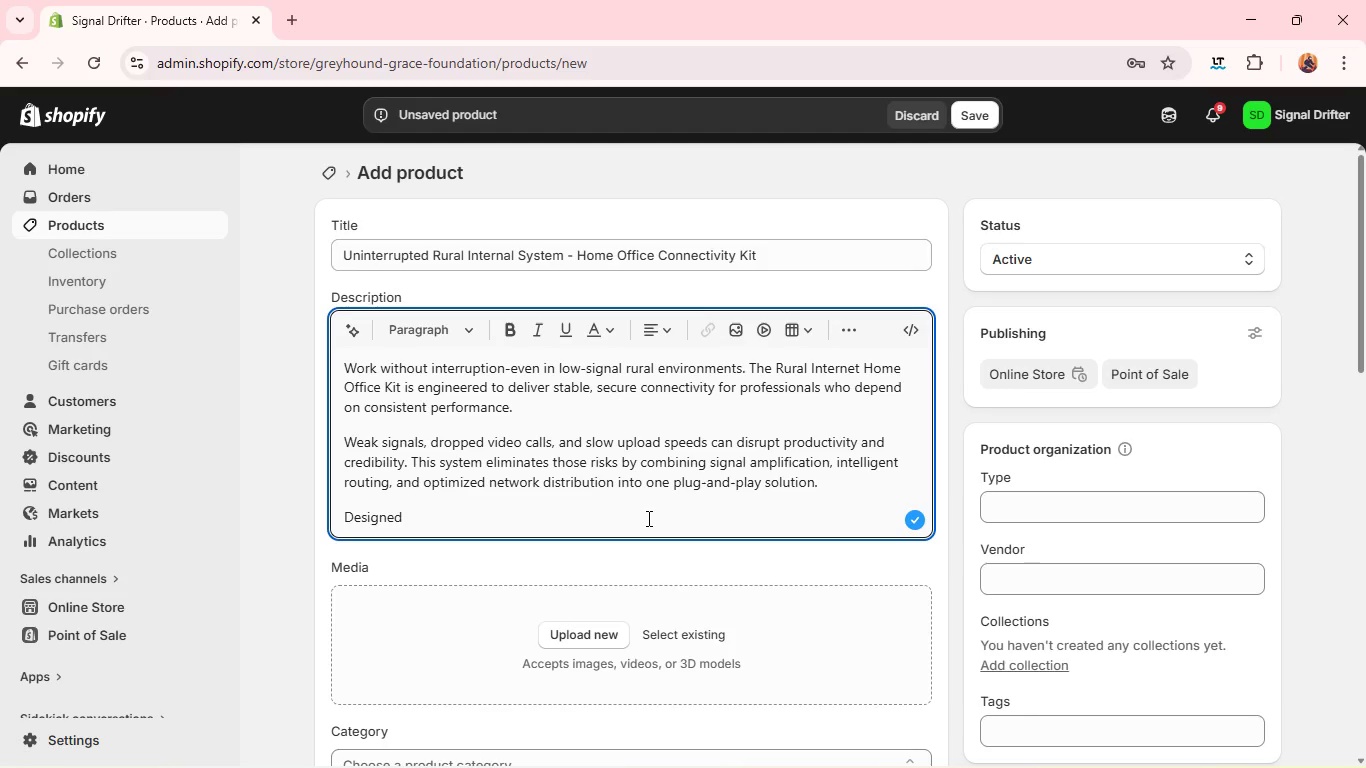 
wait(6.17)
 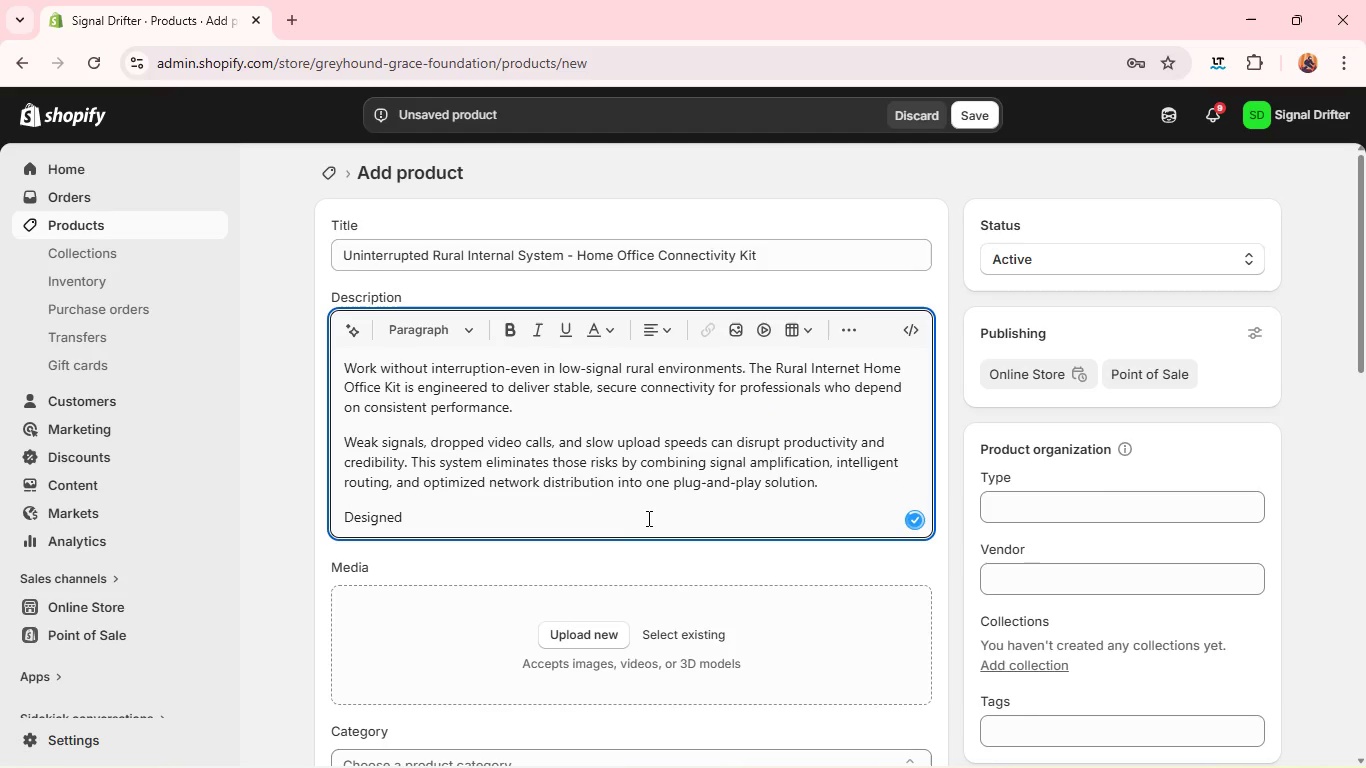 
type(for remote professionals, freelancers, and online teams, this kit ensures reliable uptime a)
key(Backspace)
type(enhanced signal strengh, and secure data transmission.)
 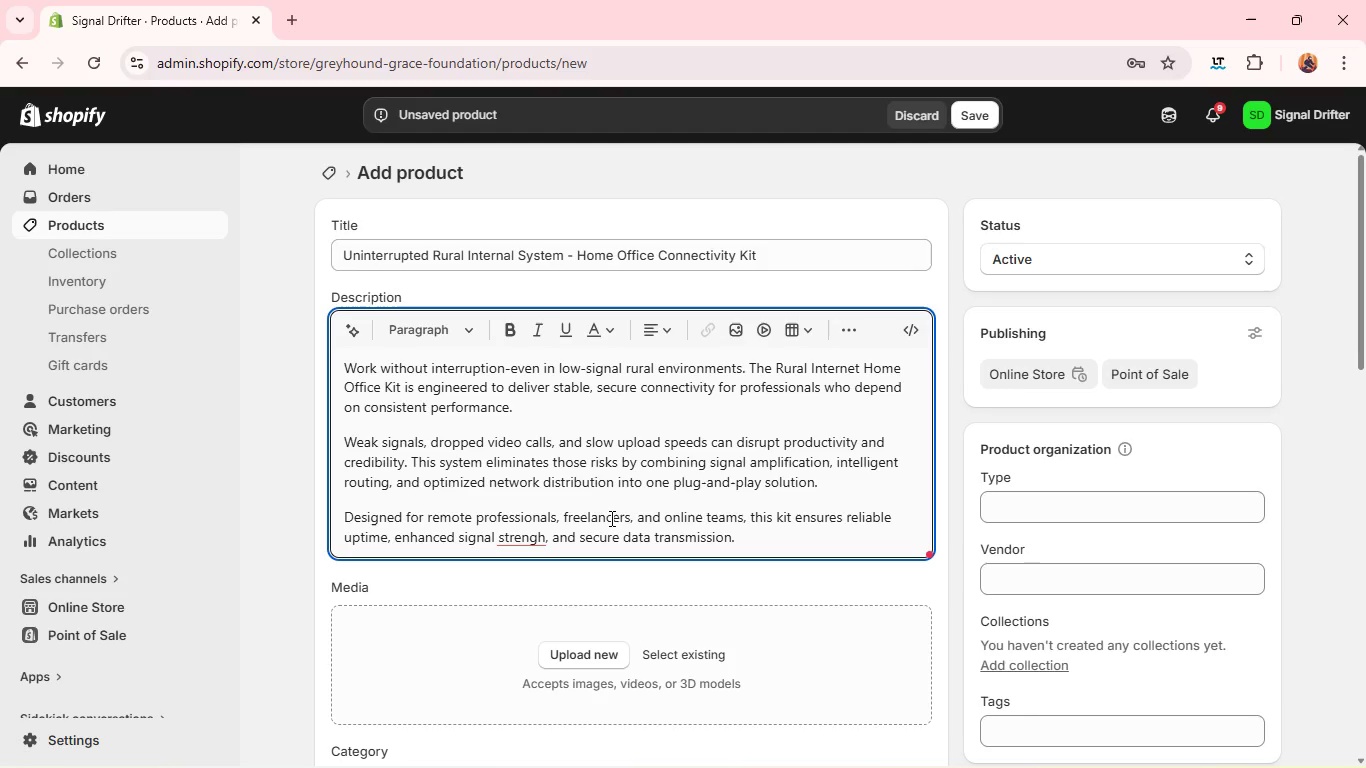 
left_click([531, 543])
 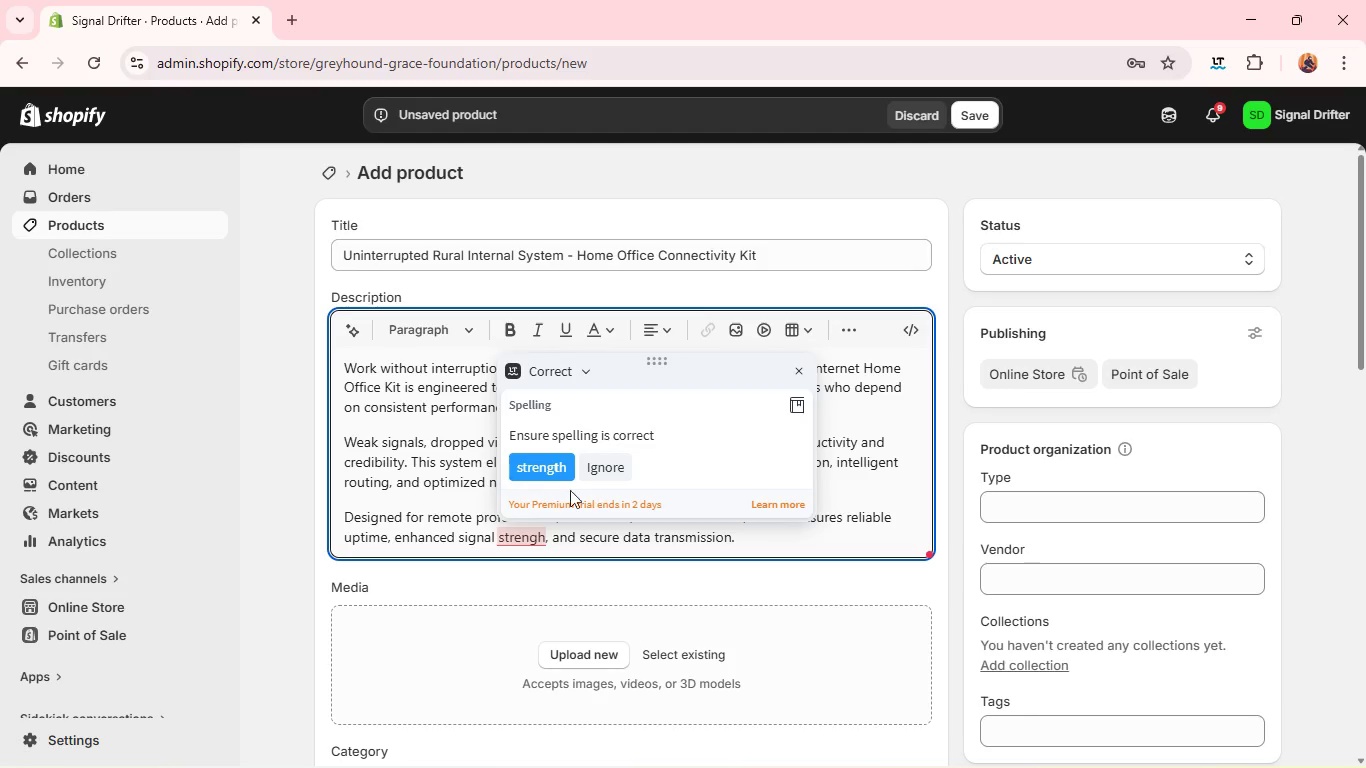 
left_click([553, 458])
 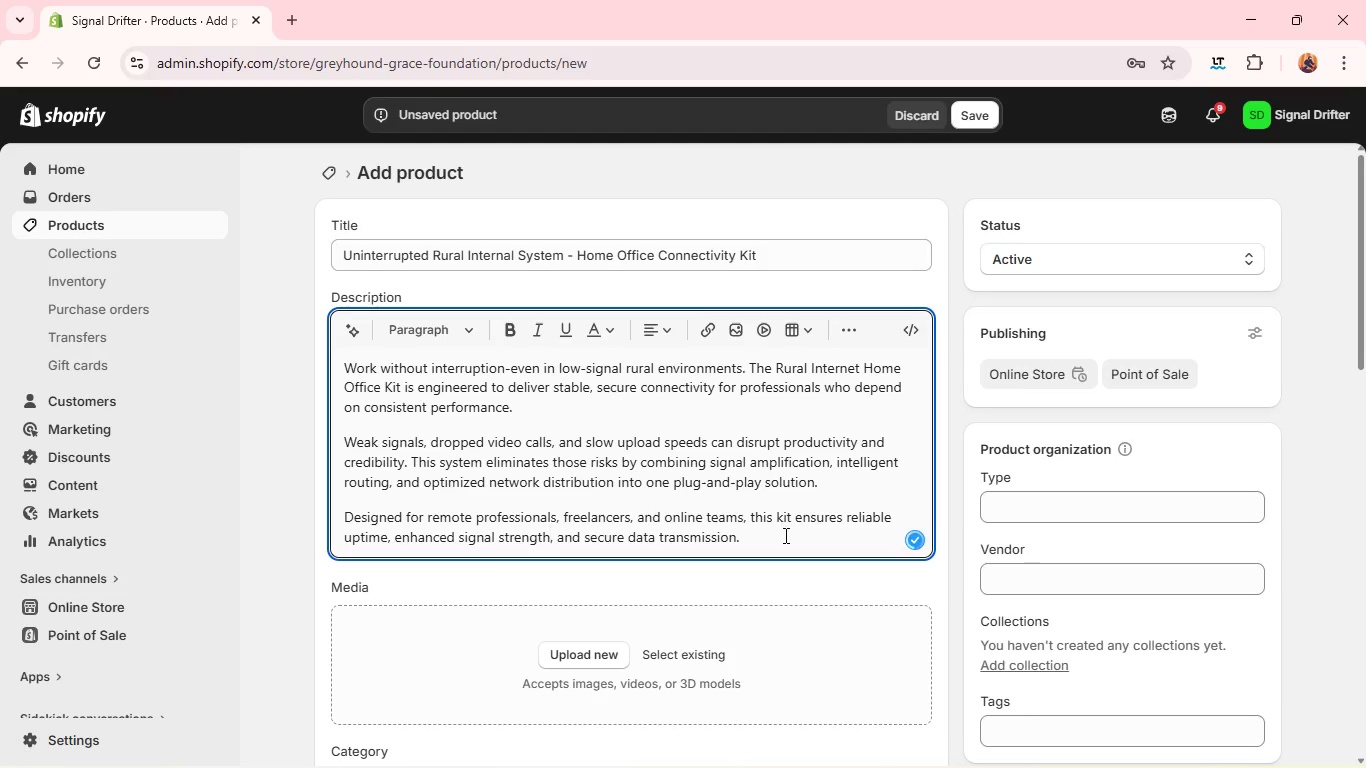 
left_click([788, 540])
 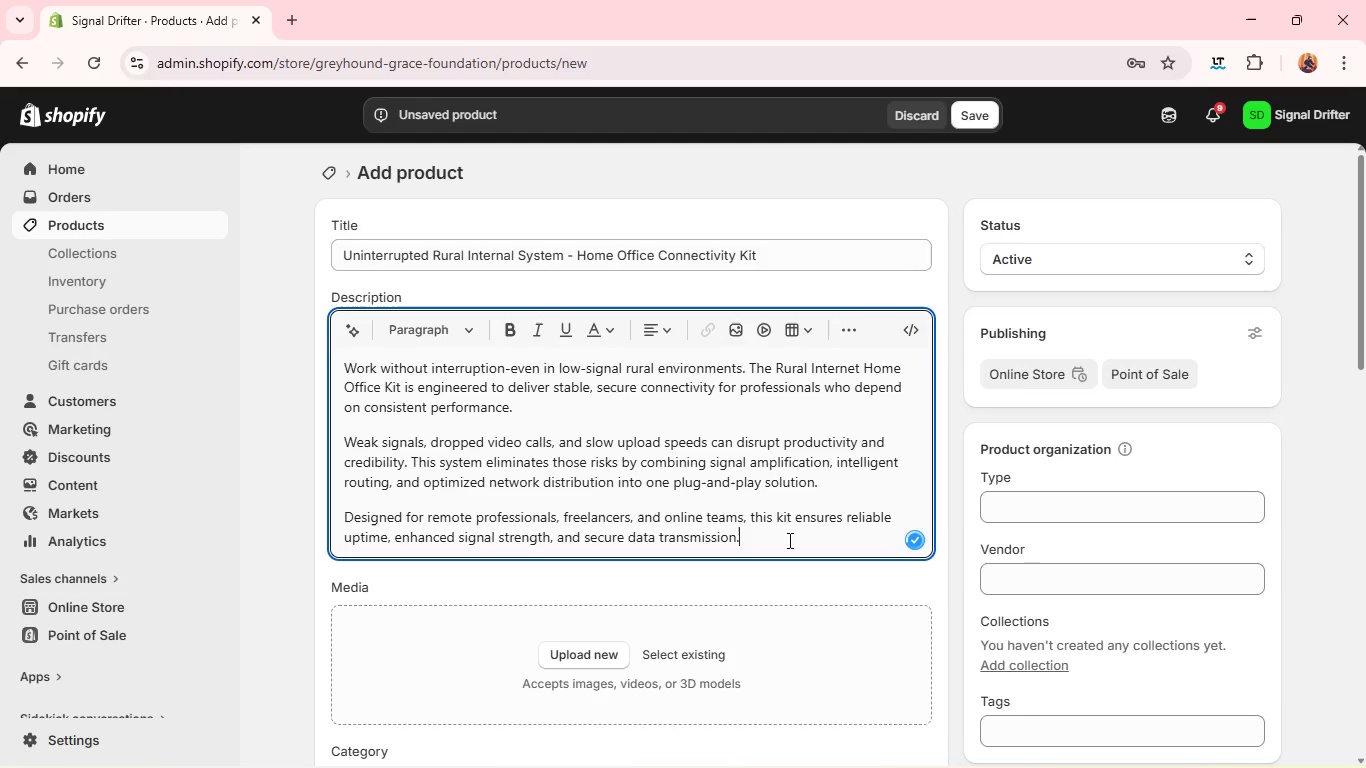 
key(Enter)
 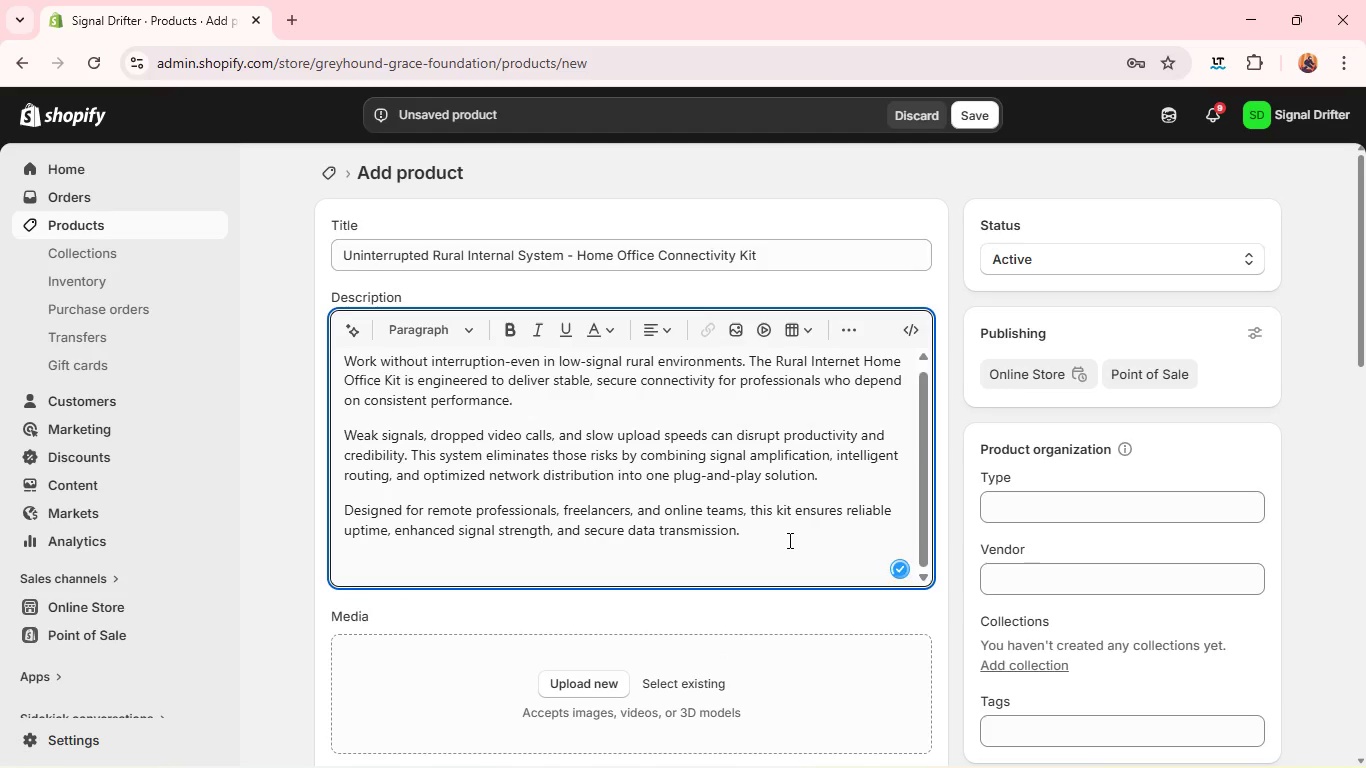 
type(WHAr;)
key(Backspace)
key(Backspace)
type(t's Included:)
 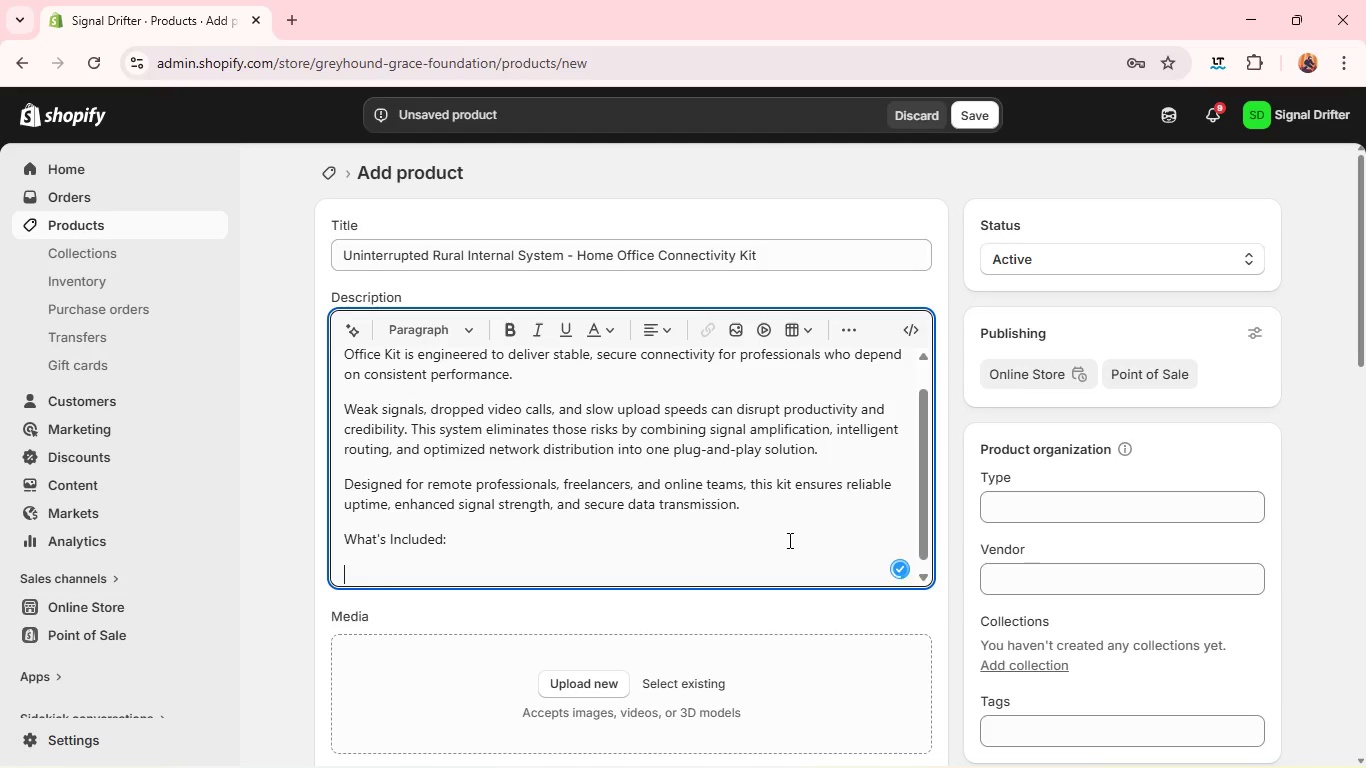 
 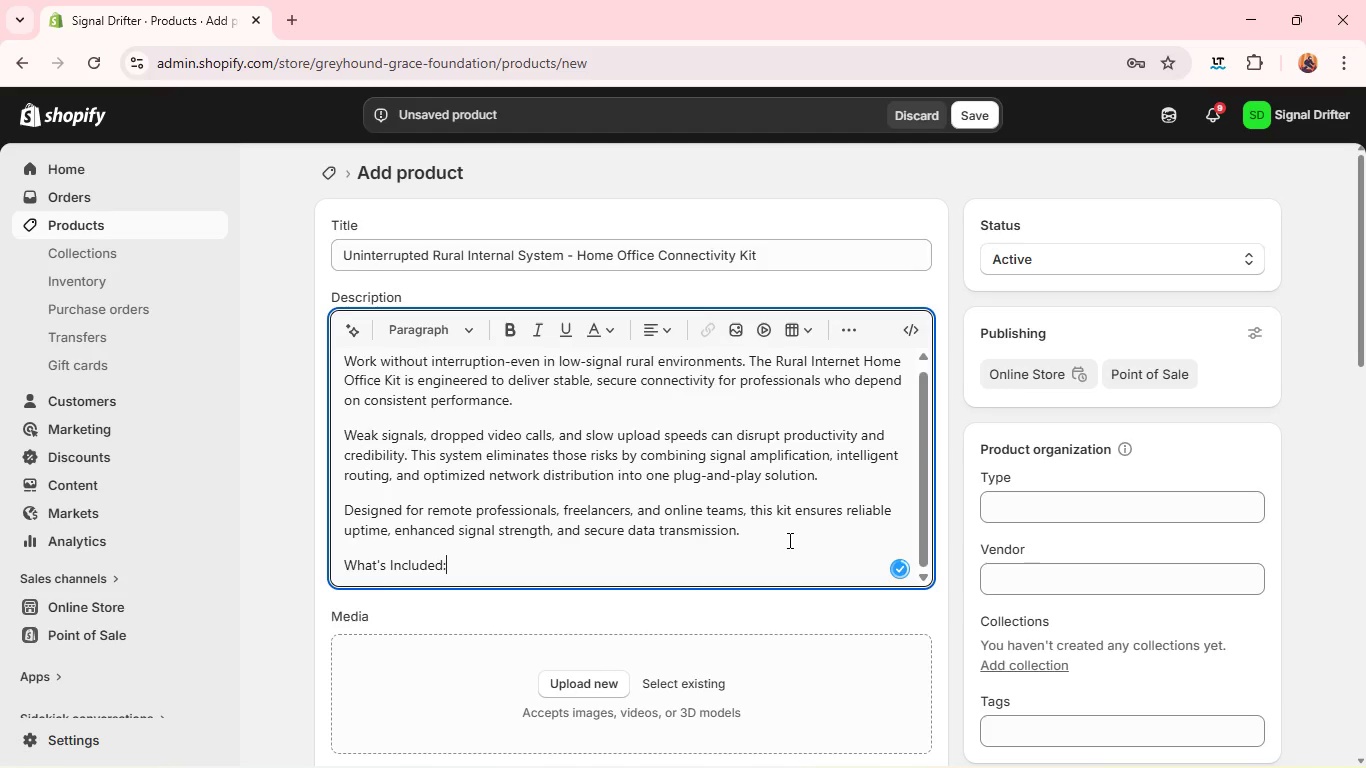 
key(Enter)
 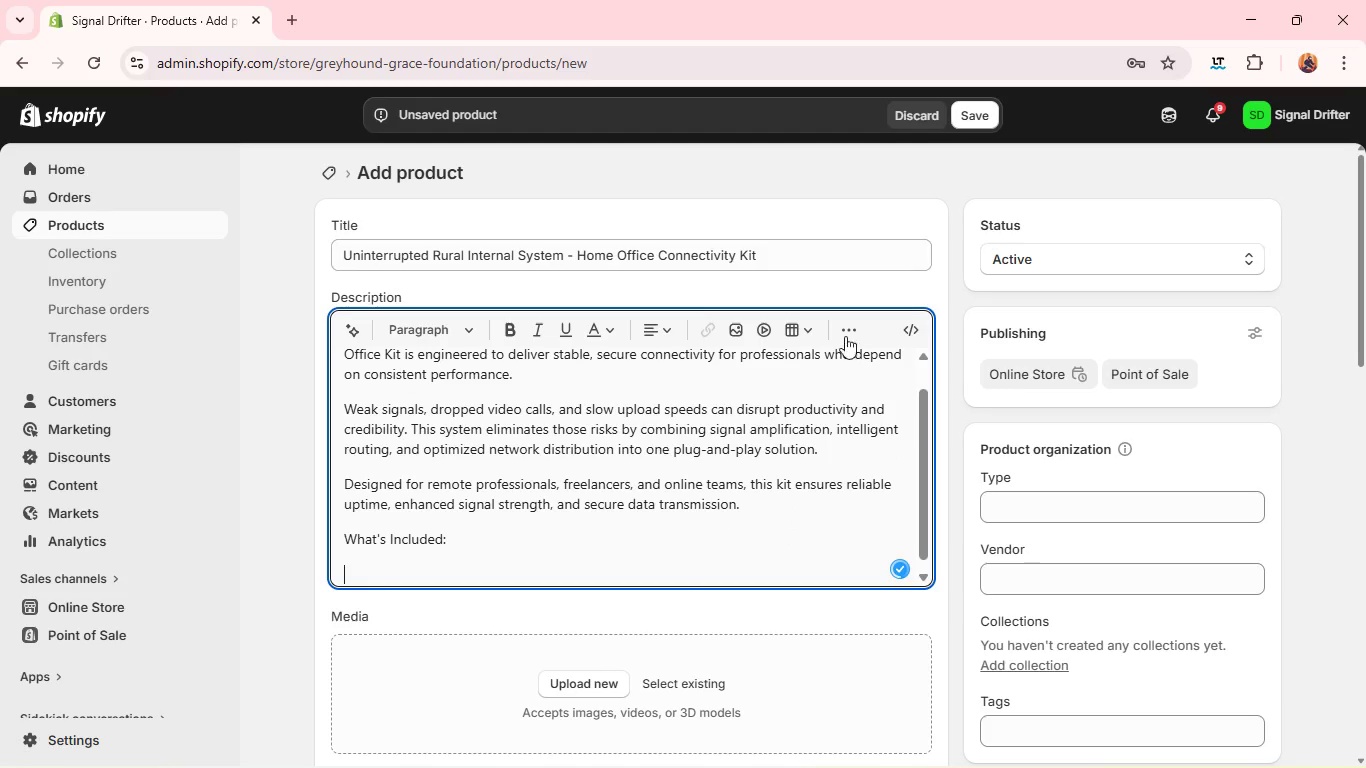 
left_click([842, 330])
 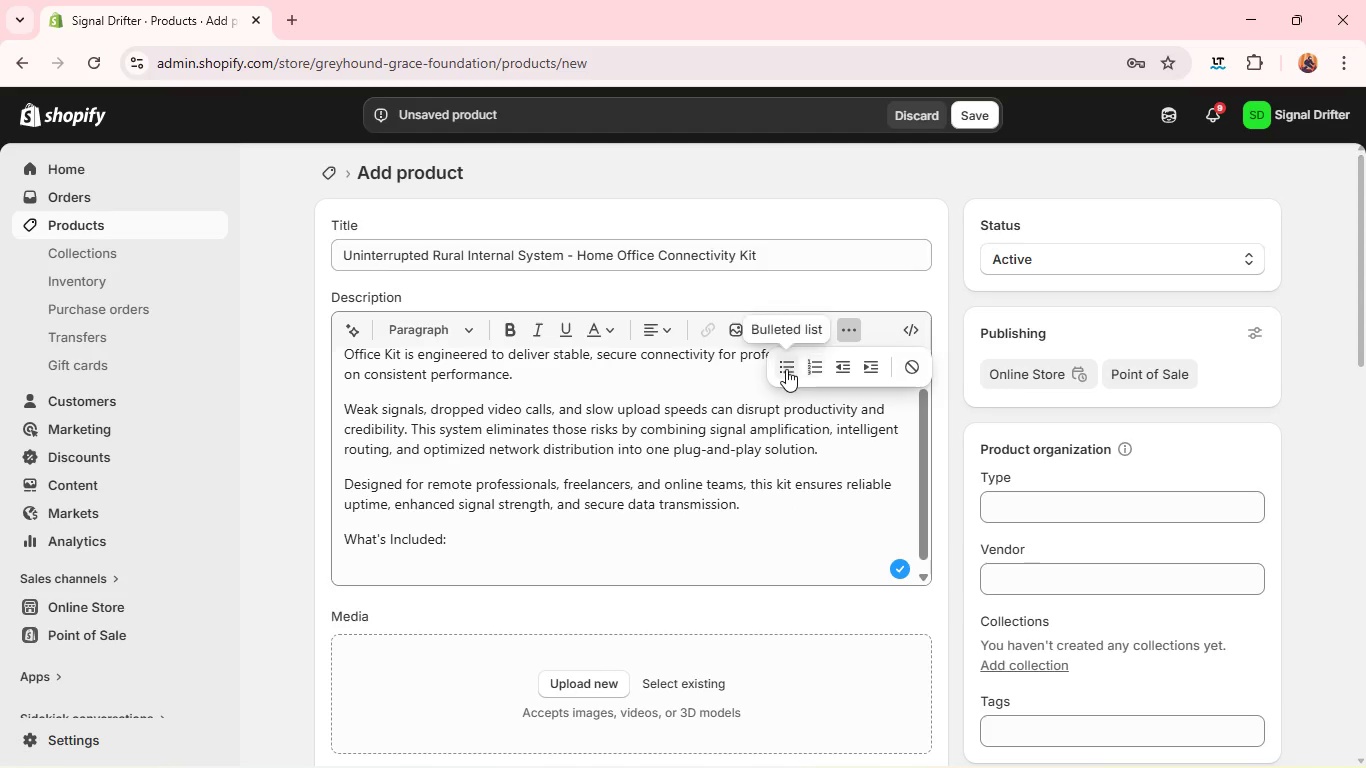 
left_click([784, 369])
 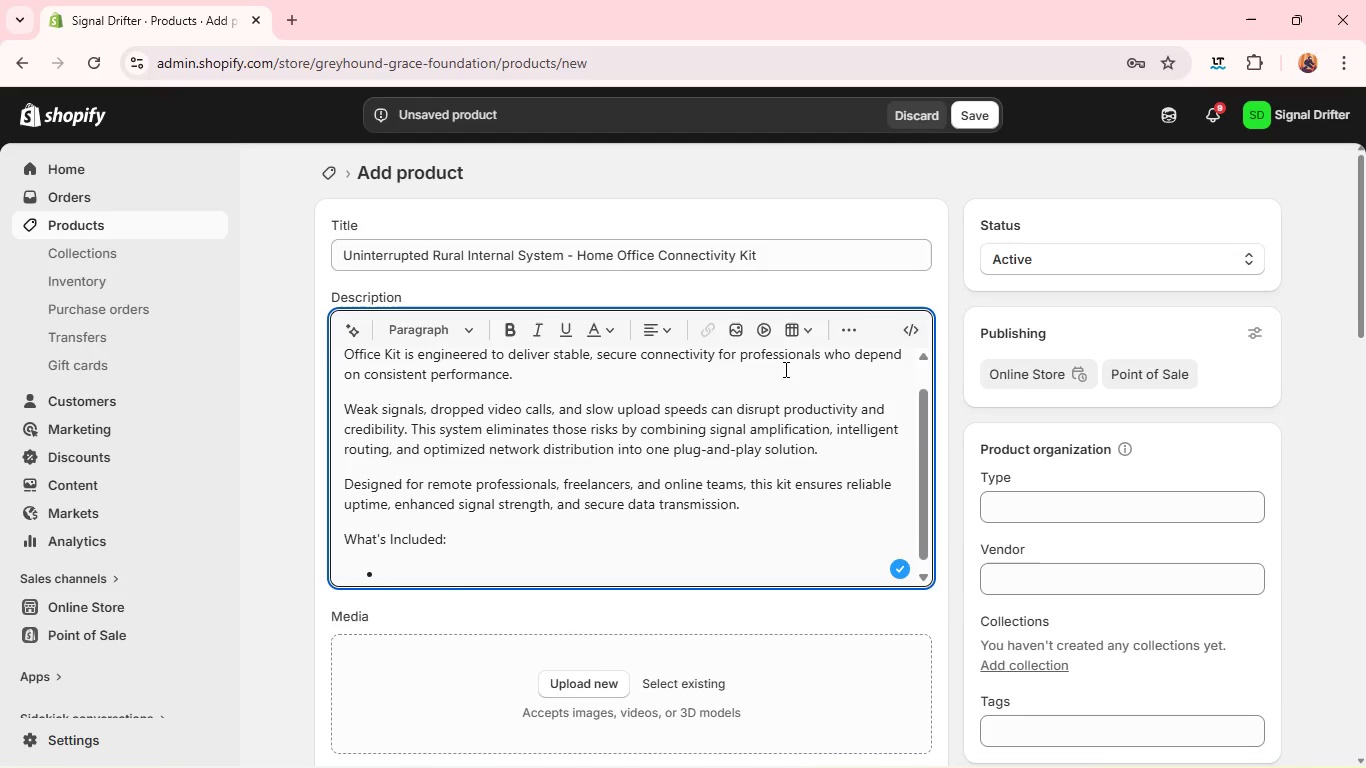 
wait(20.05)
 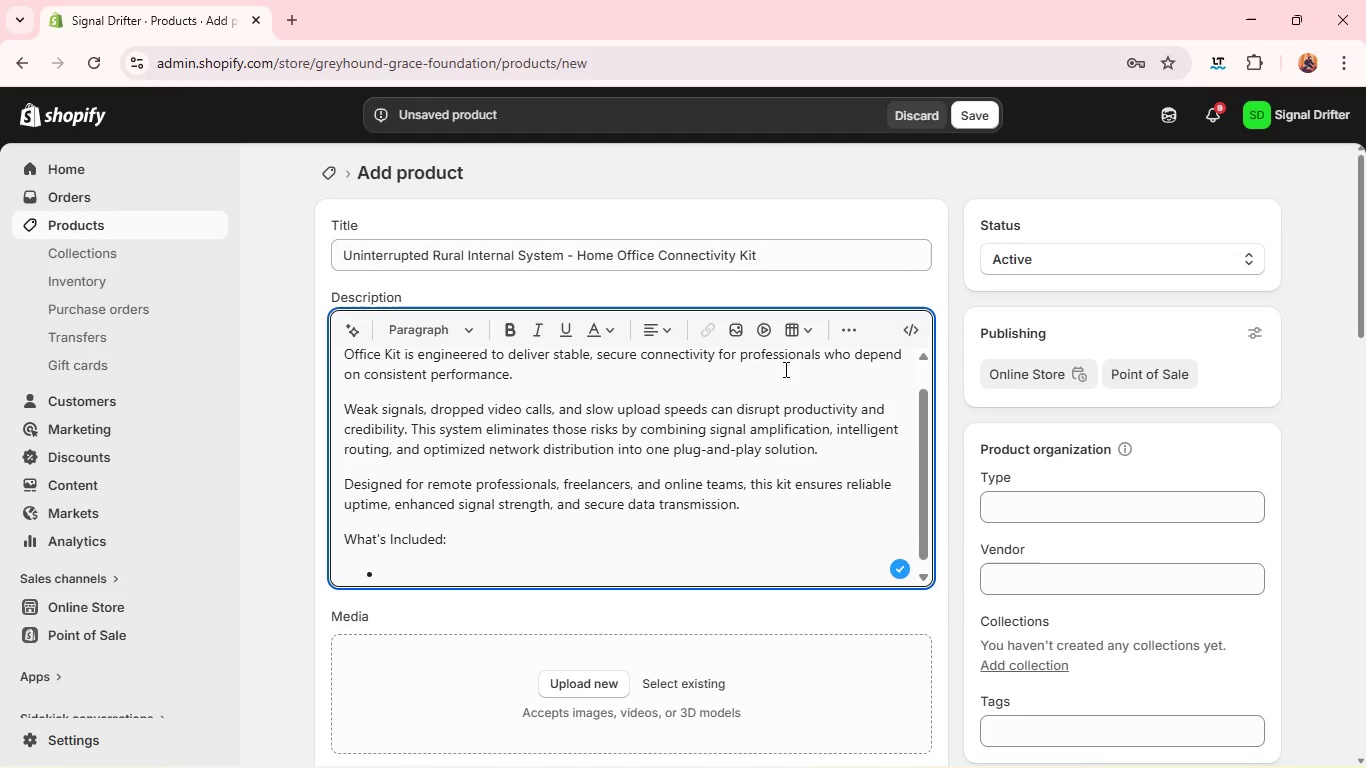 
type(High-gain external antenna)
 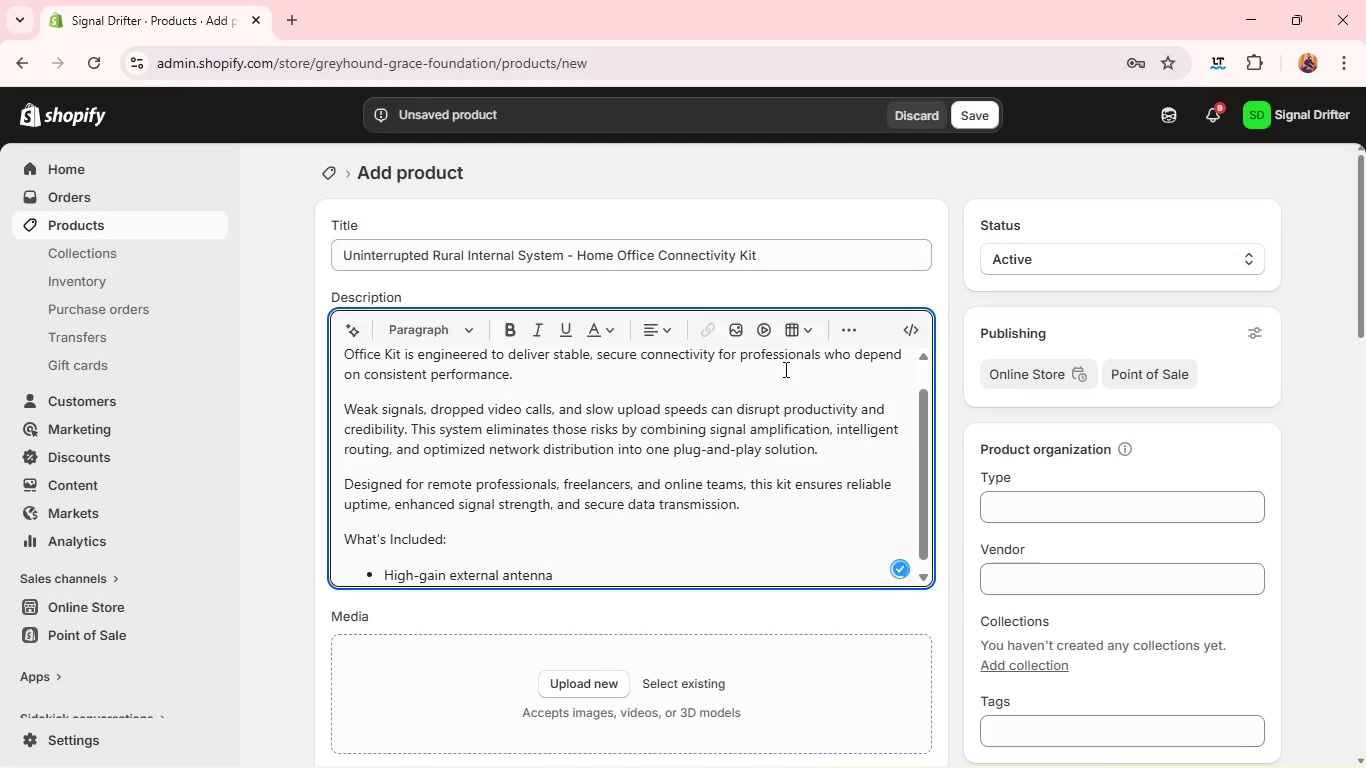 
key(Enter)
 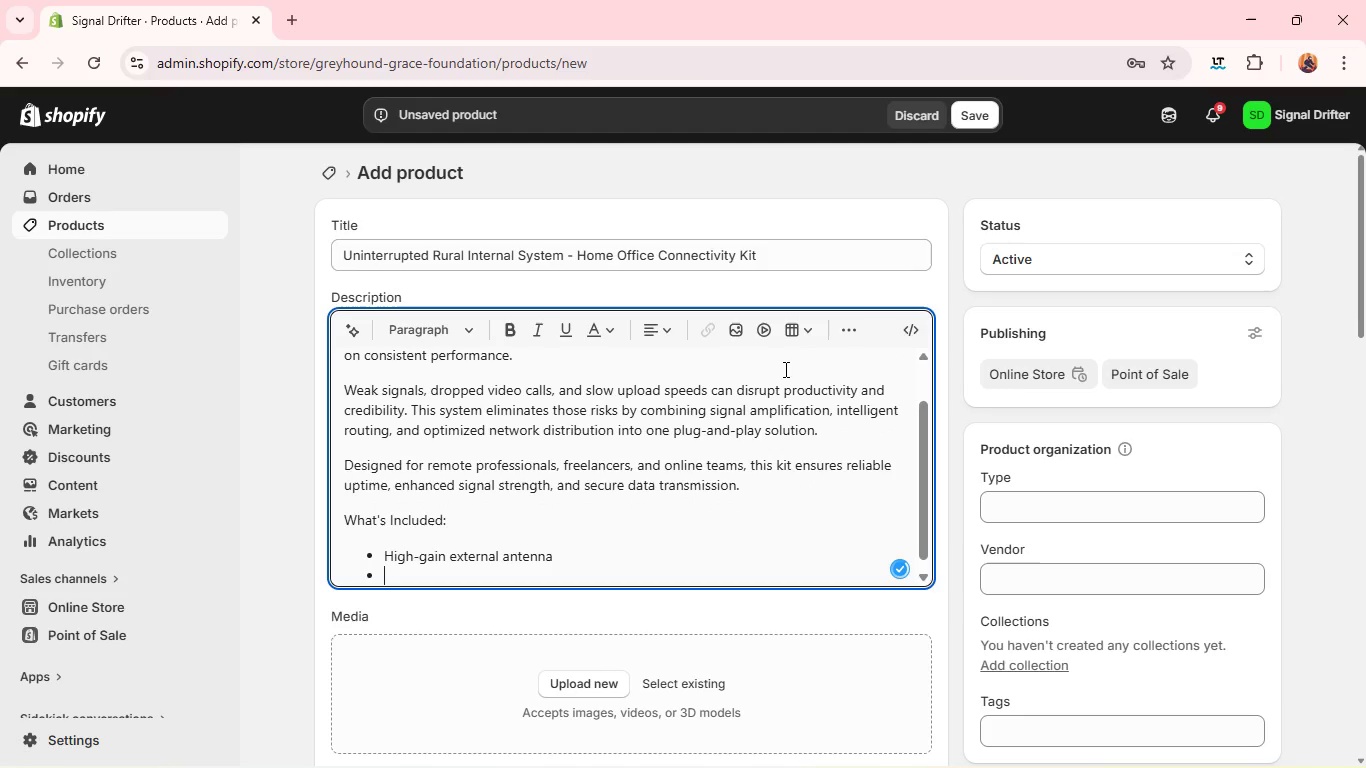 
type(Industrial-rade LTE/)
key(Backspace)
type(?5G router)
 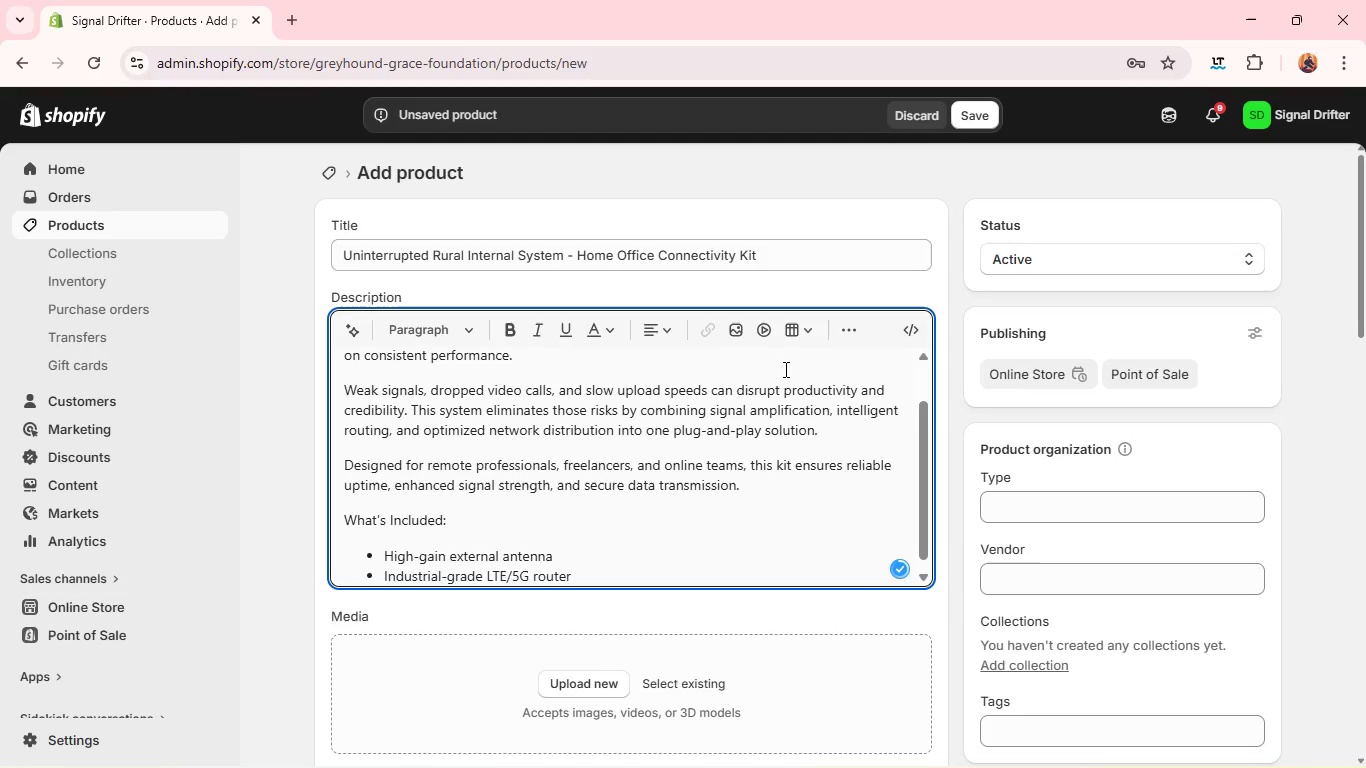 
 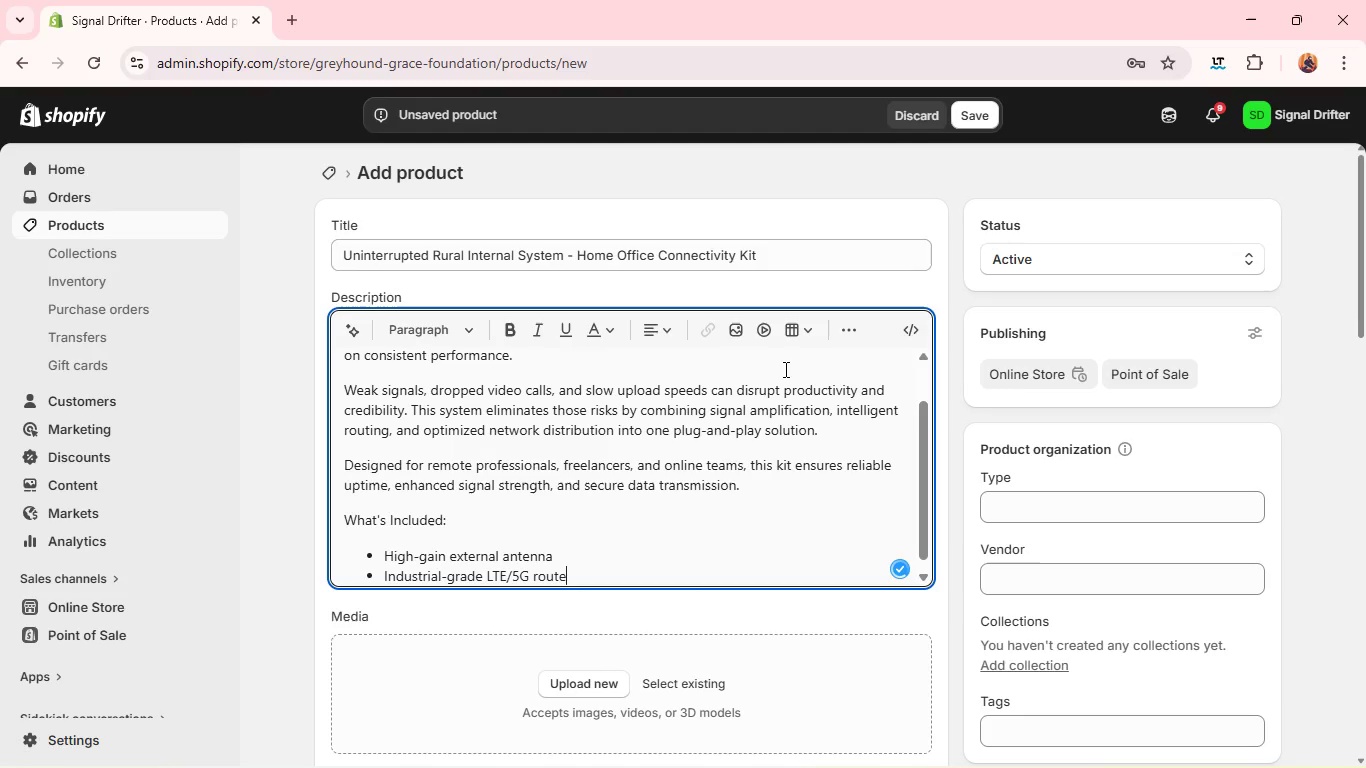 
key(Enter)
 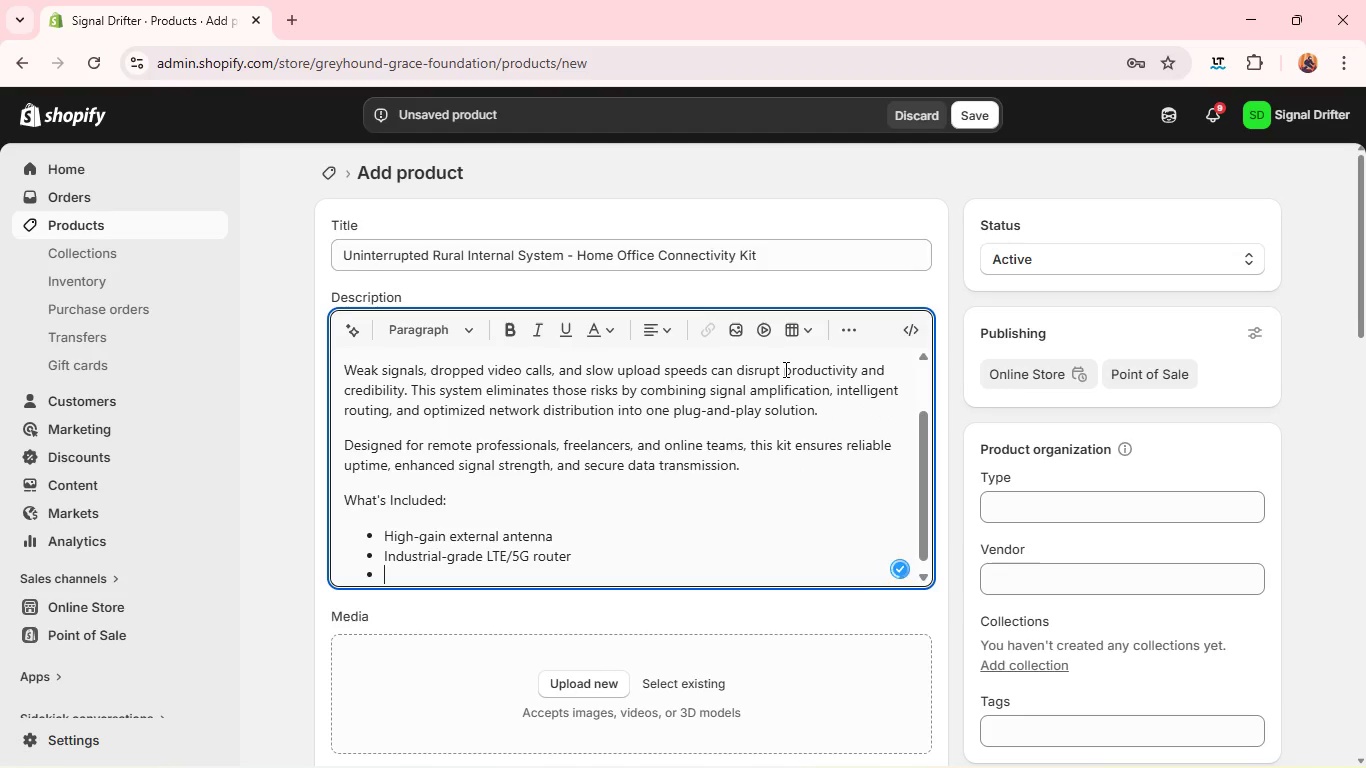 
type(Signal amplifier module )
 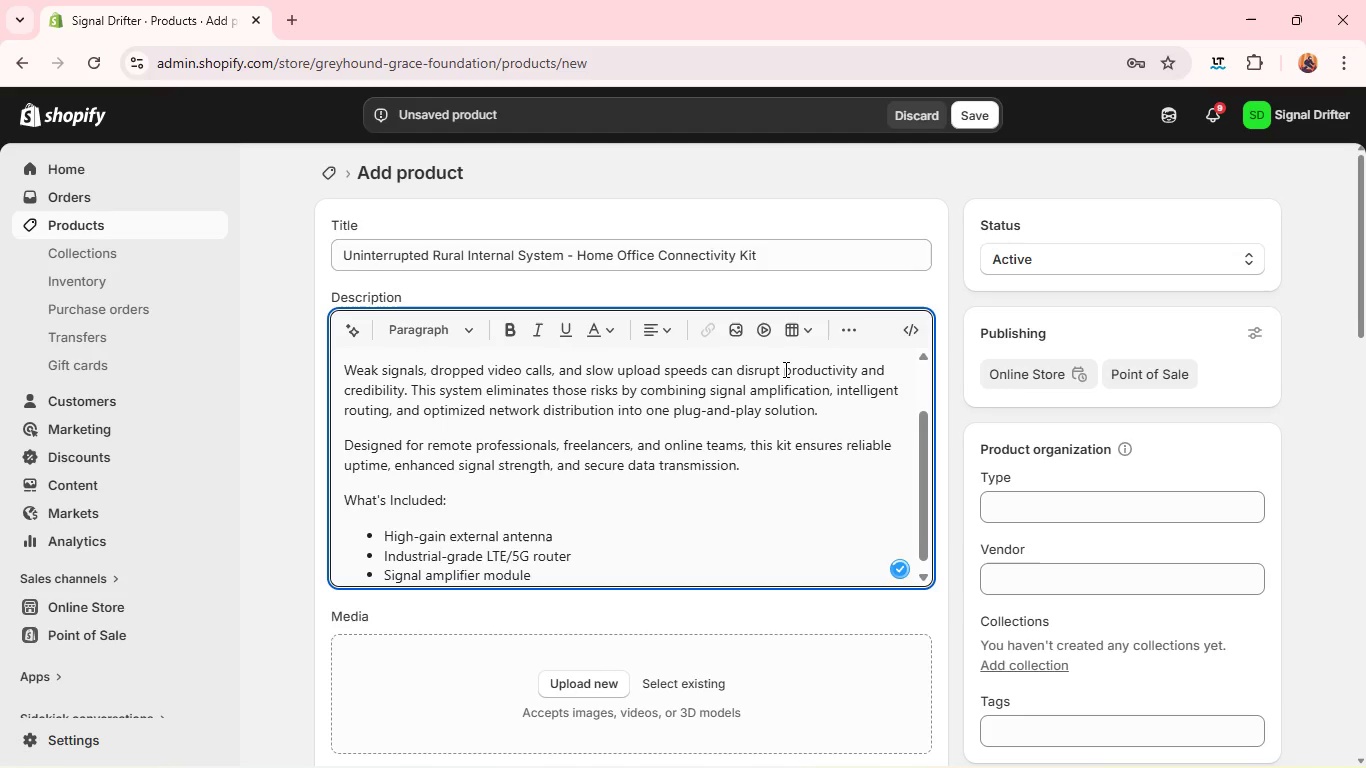 
key(Enter)
 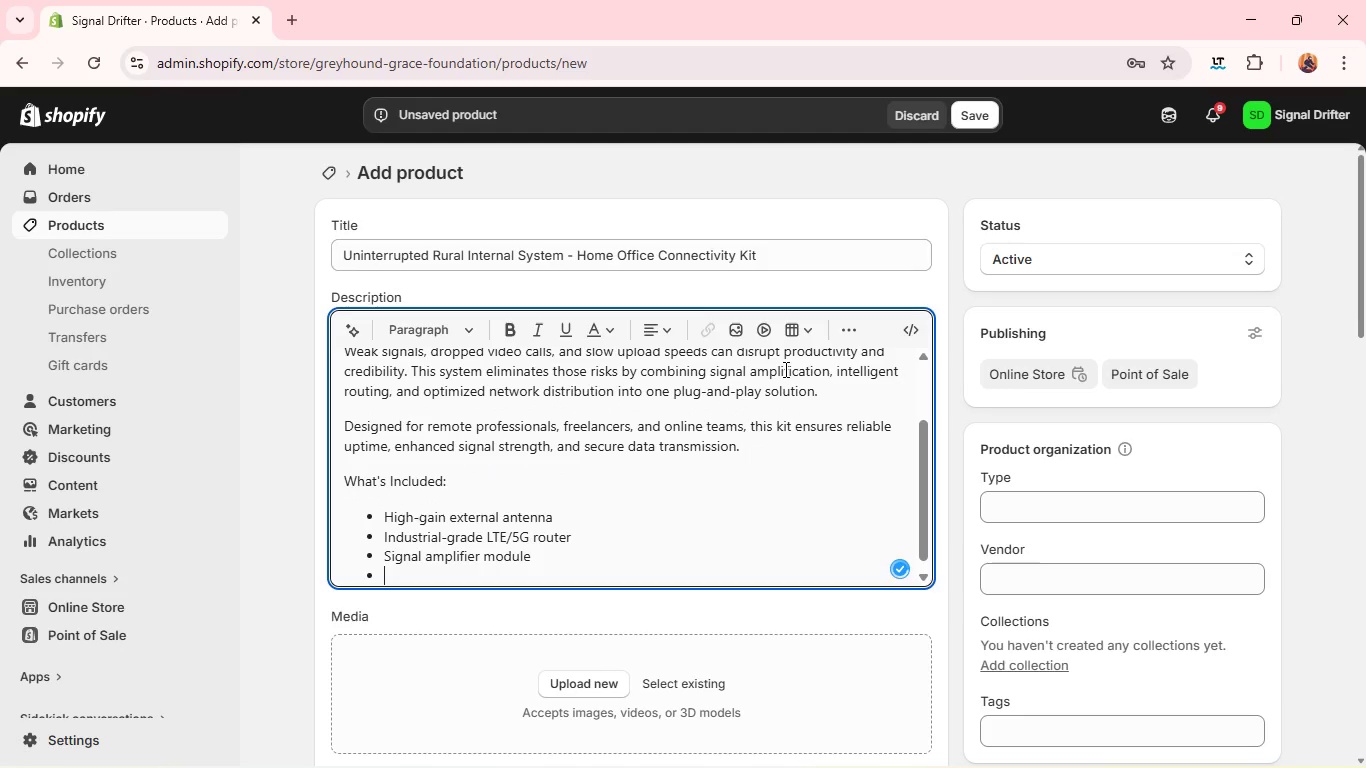 
type(mounting )
 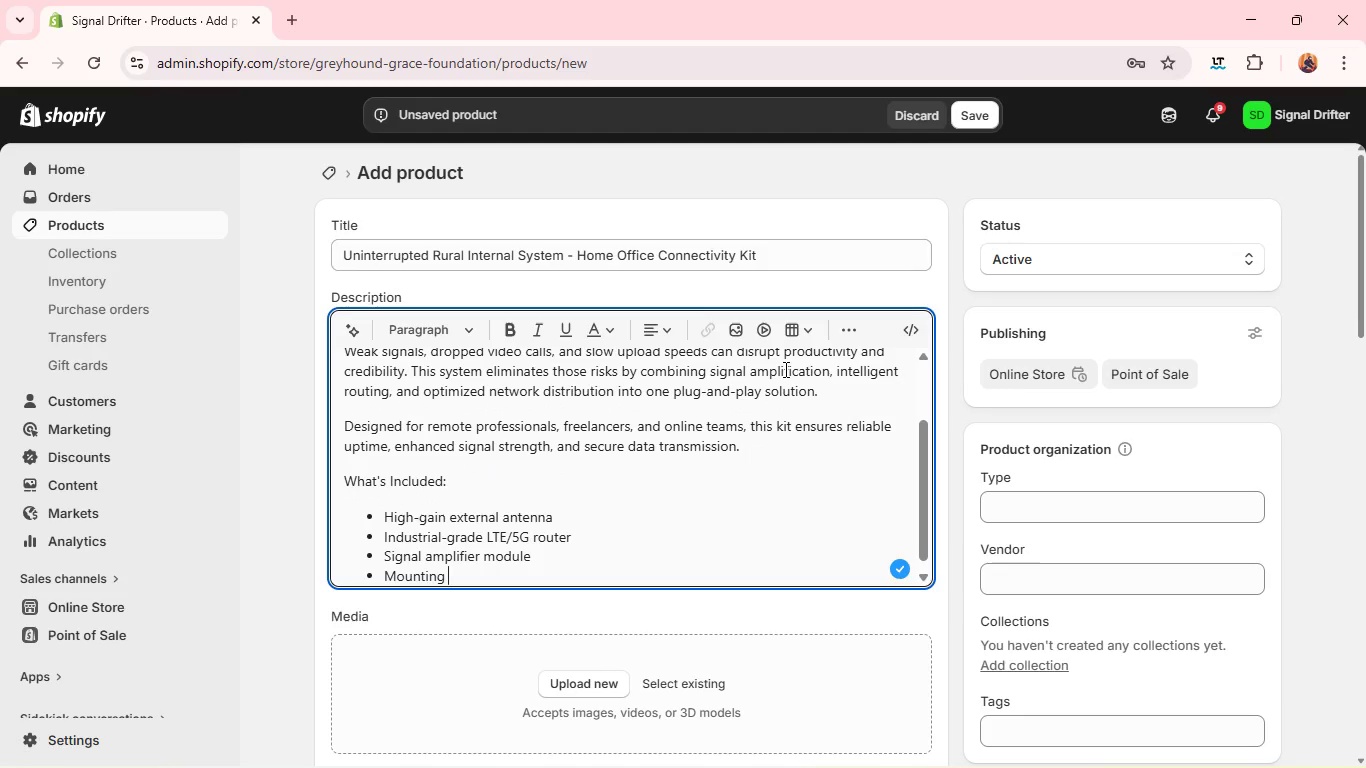 
type(and installation accessories)
 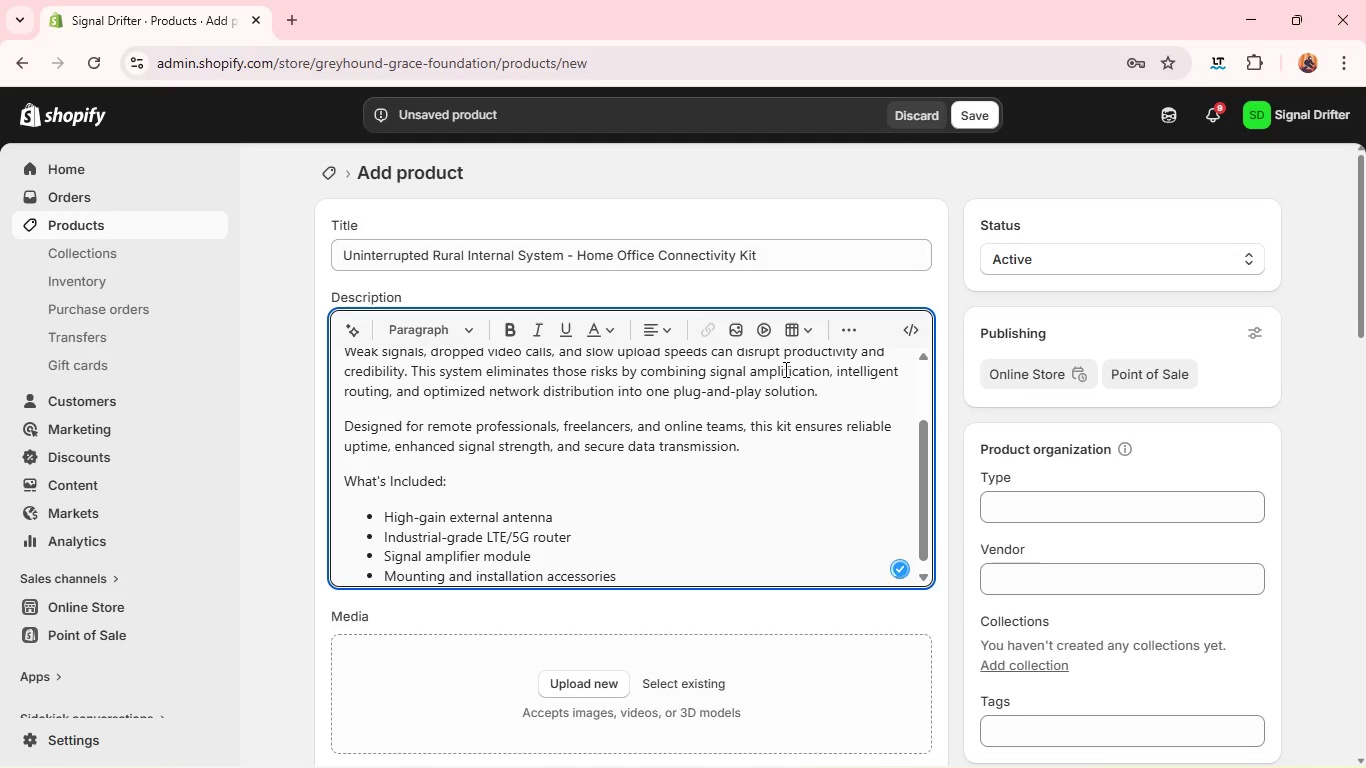 
key(Enter)
 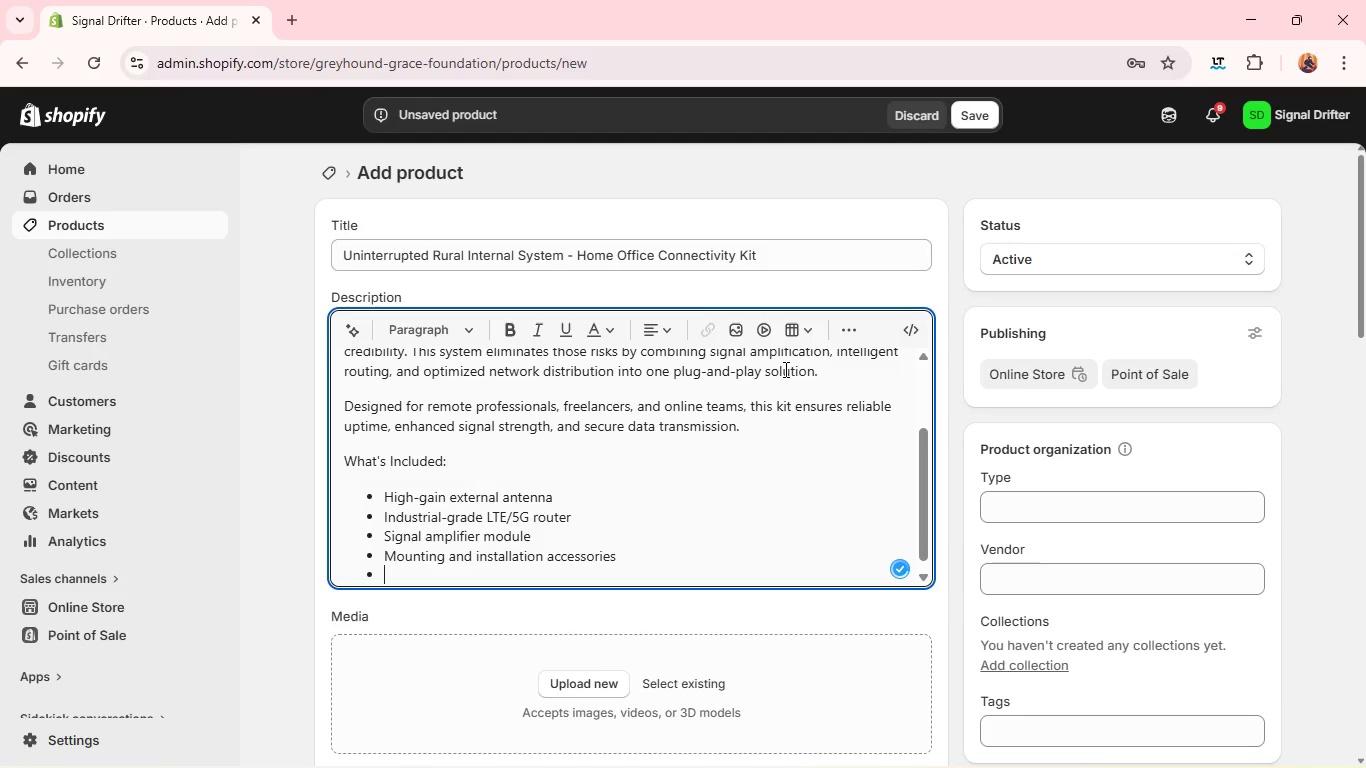 
type(Power adapter and cabling)
 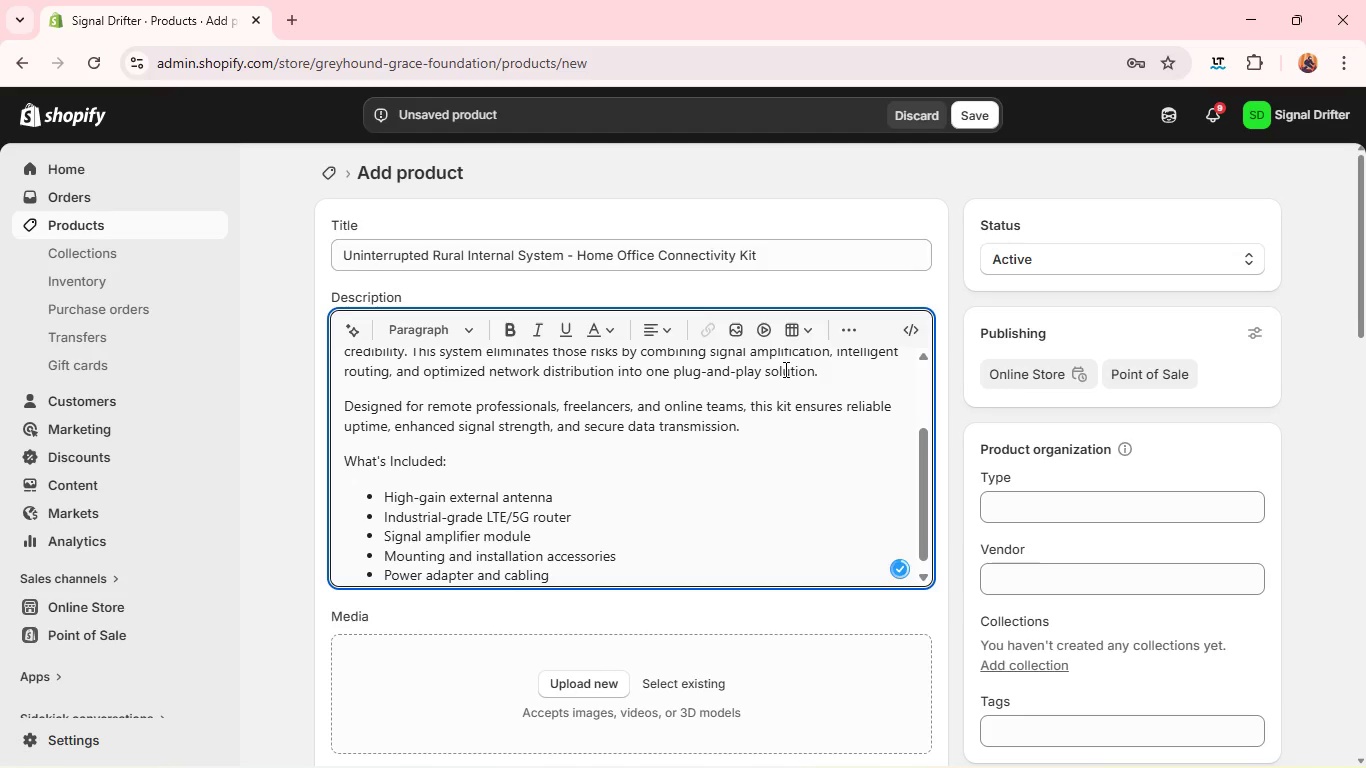 
key(Enter)
 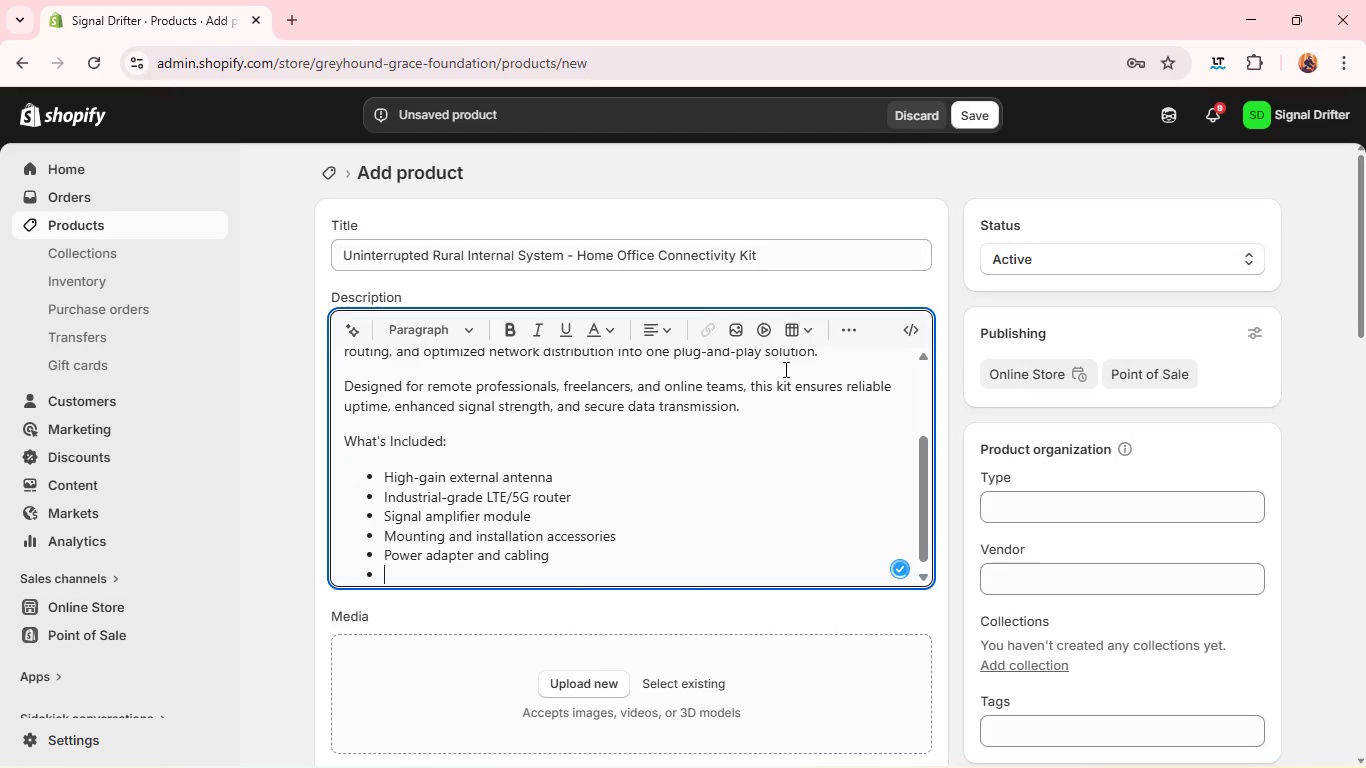 
key(Enter)
 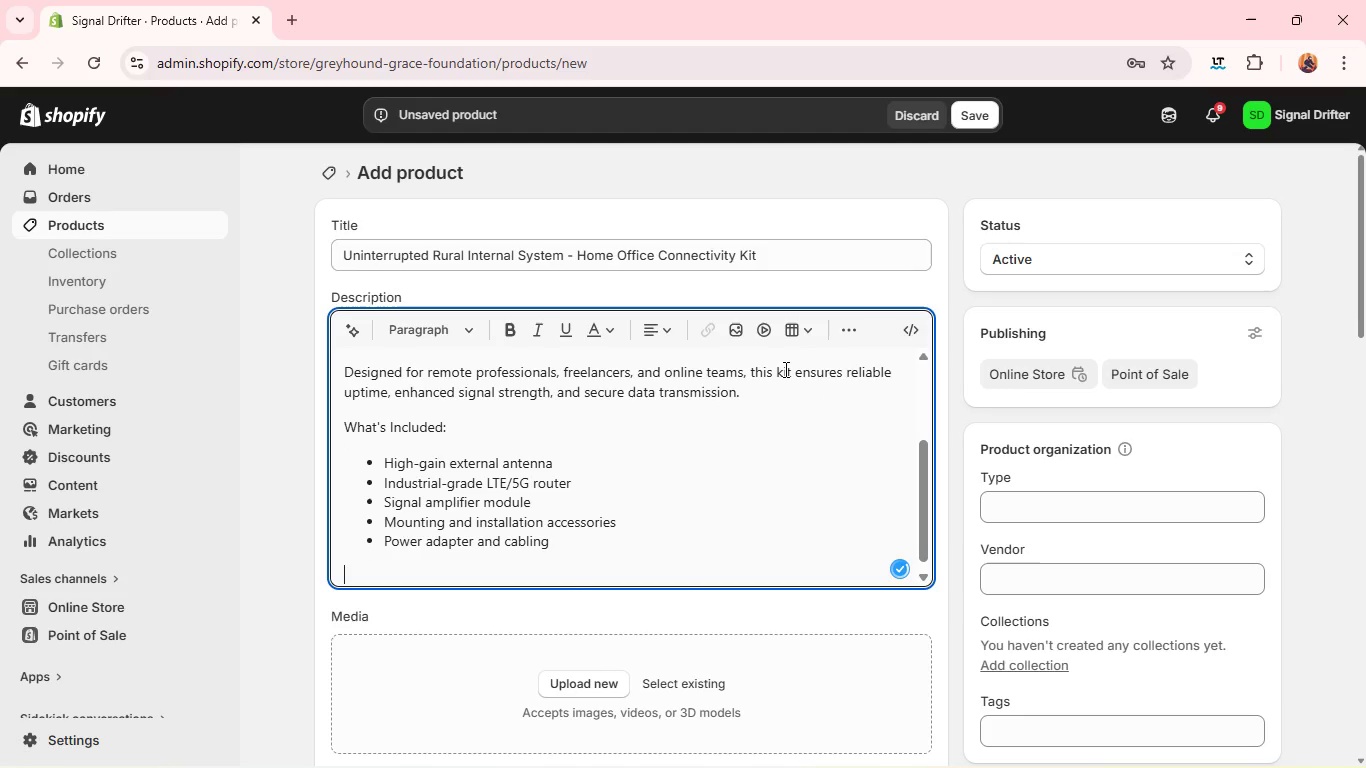 
type(suppoe)
key(Backspace)
type(rt Packages;)
 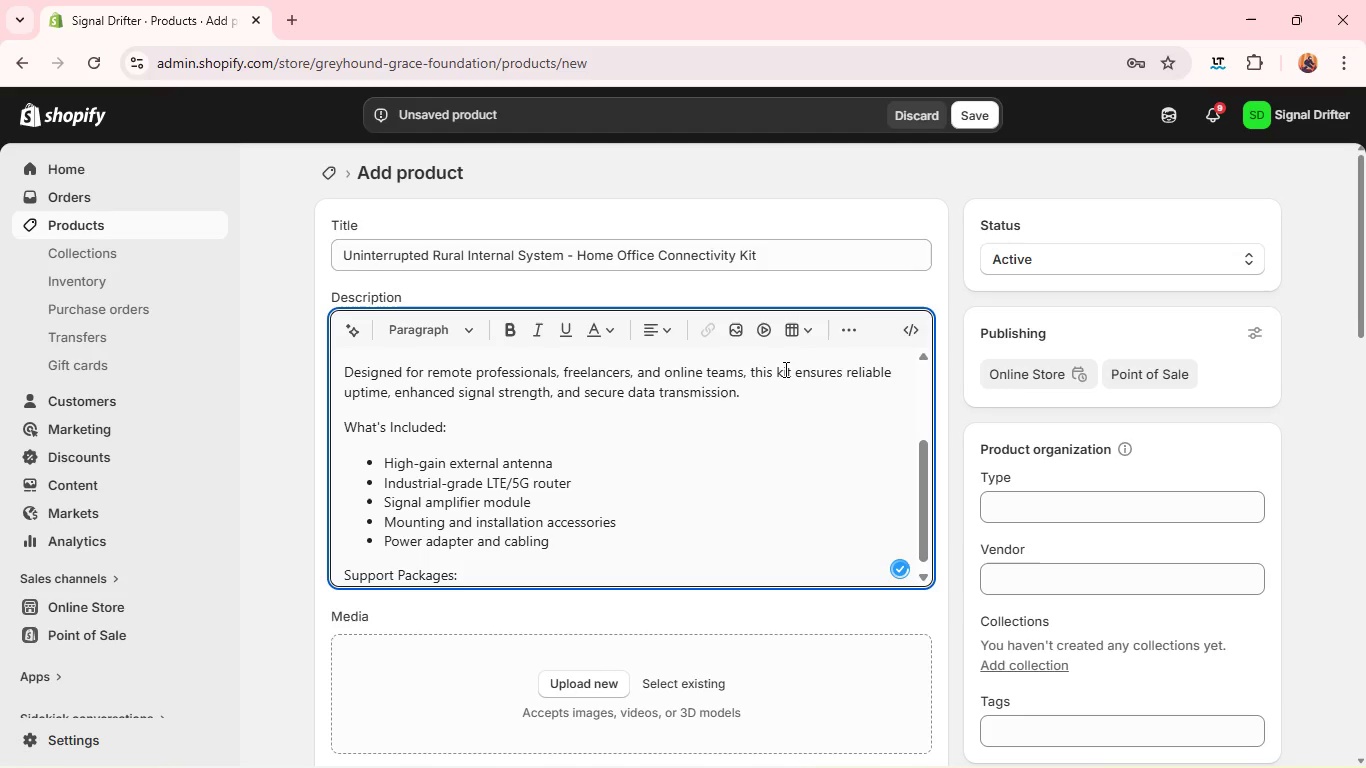 
key(Shift+Enter)
 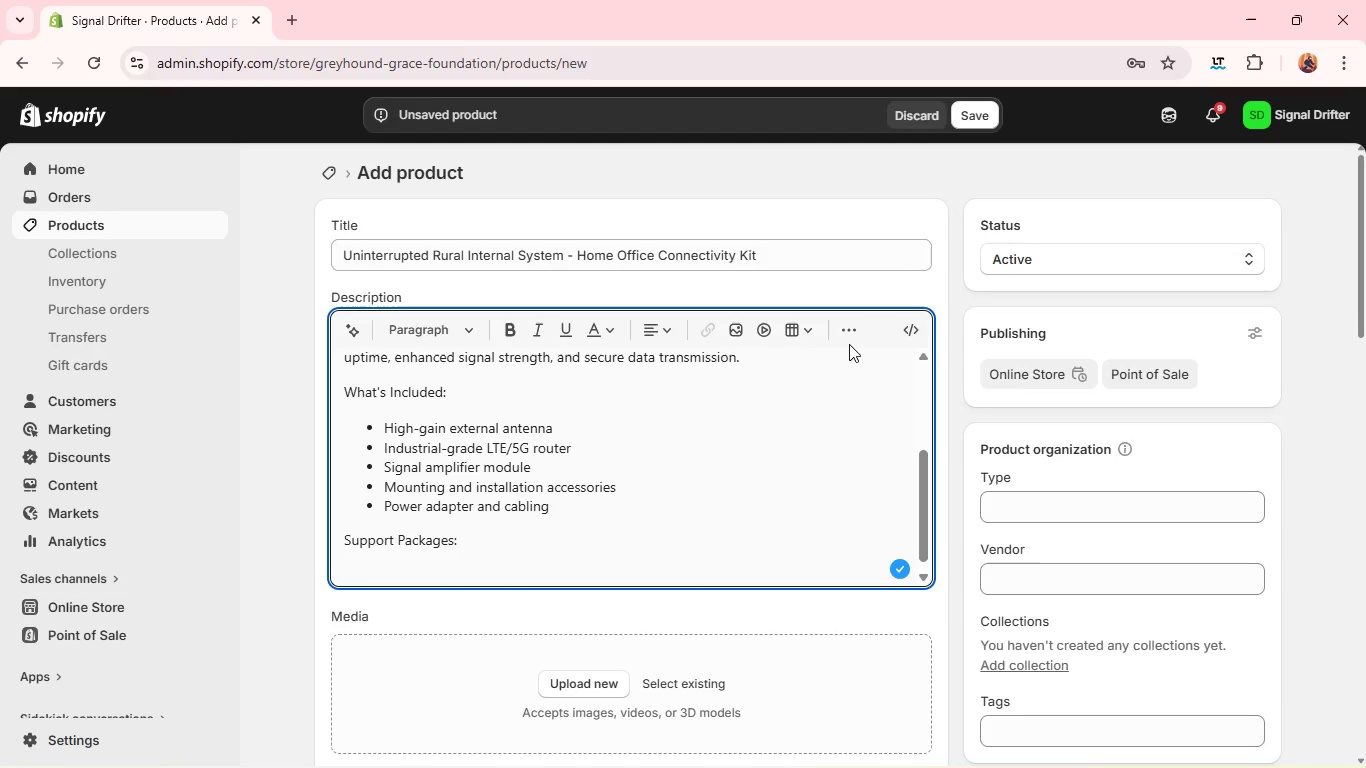 
left_click([850, 330])
 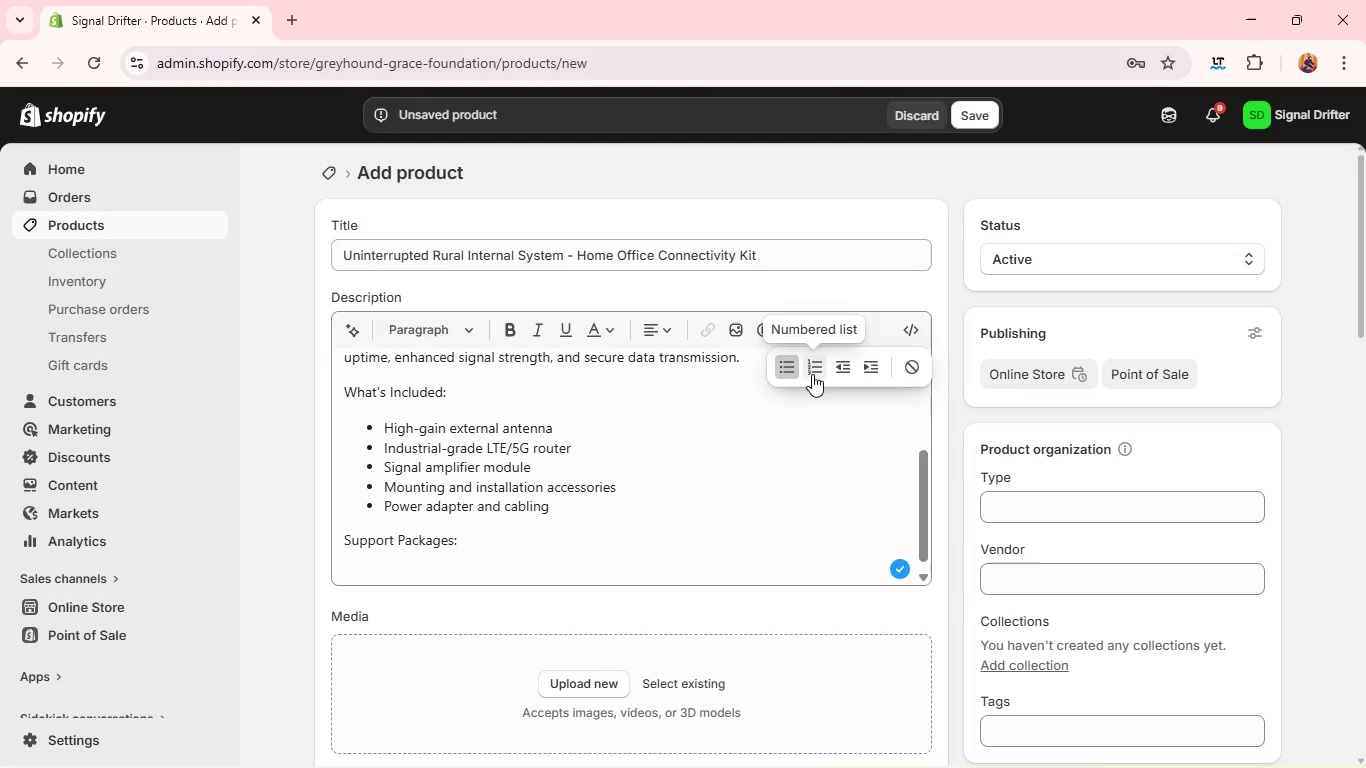 
left_click([788, 371])
 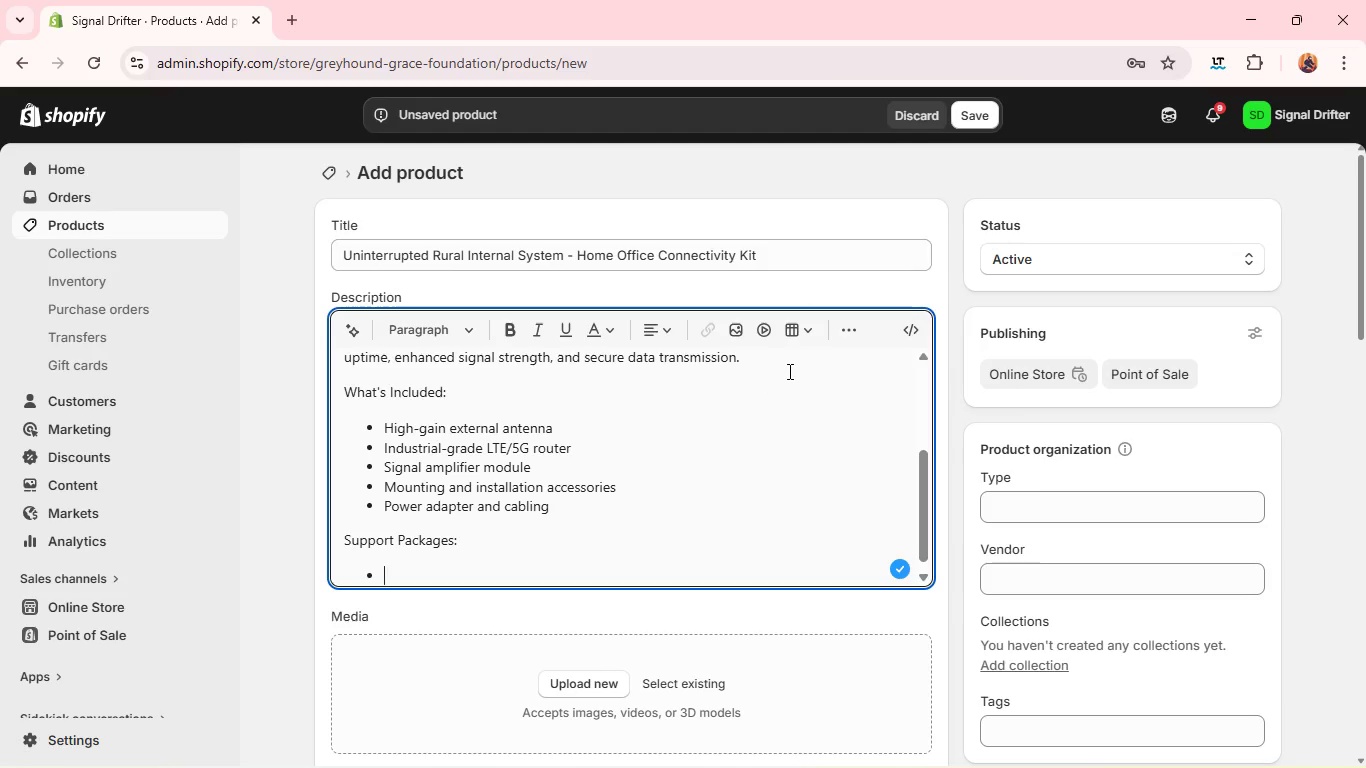 
type(hardware Only: full kit for self-installation)
 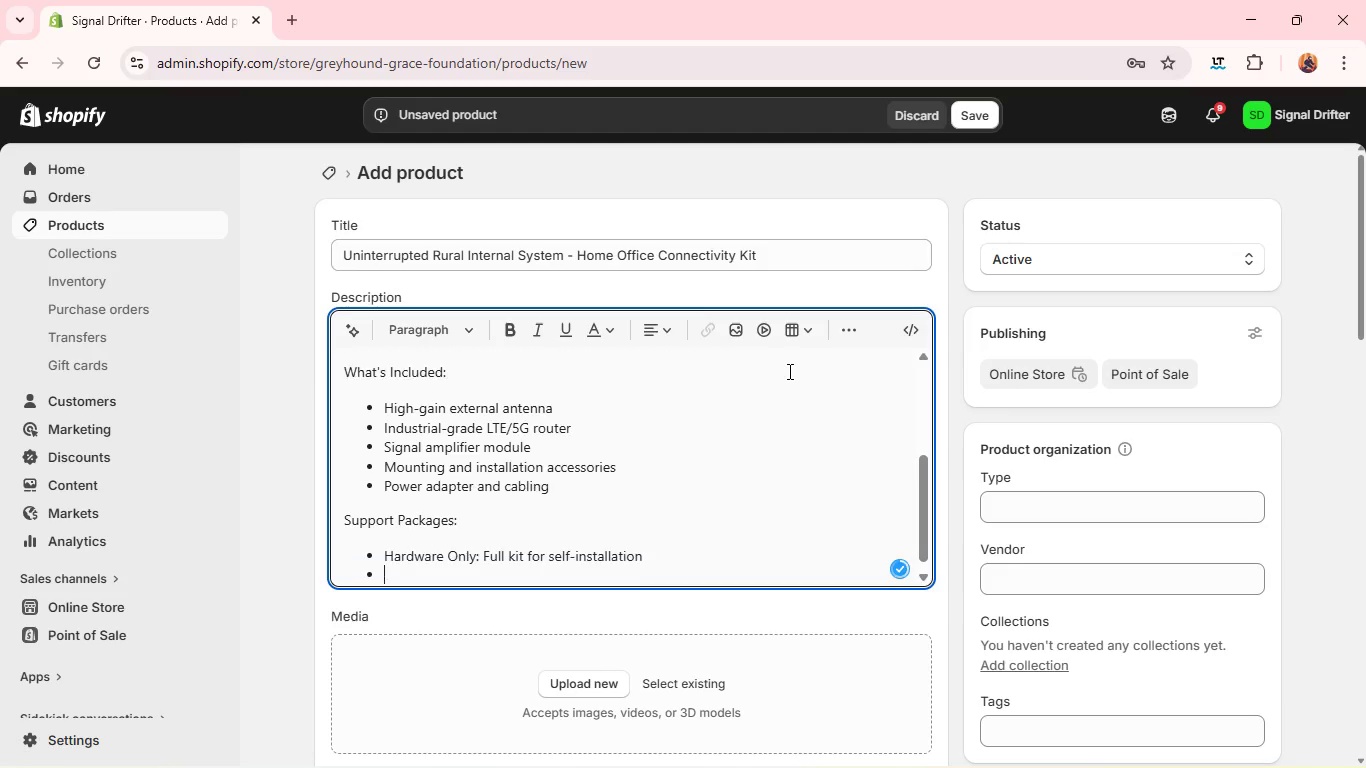 
 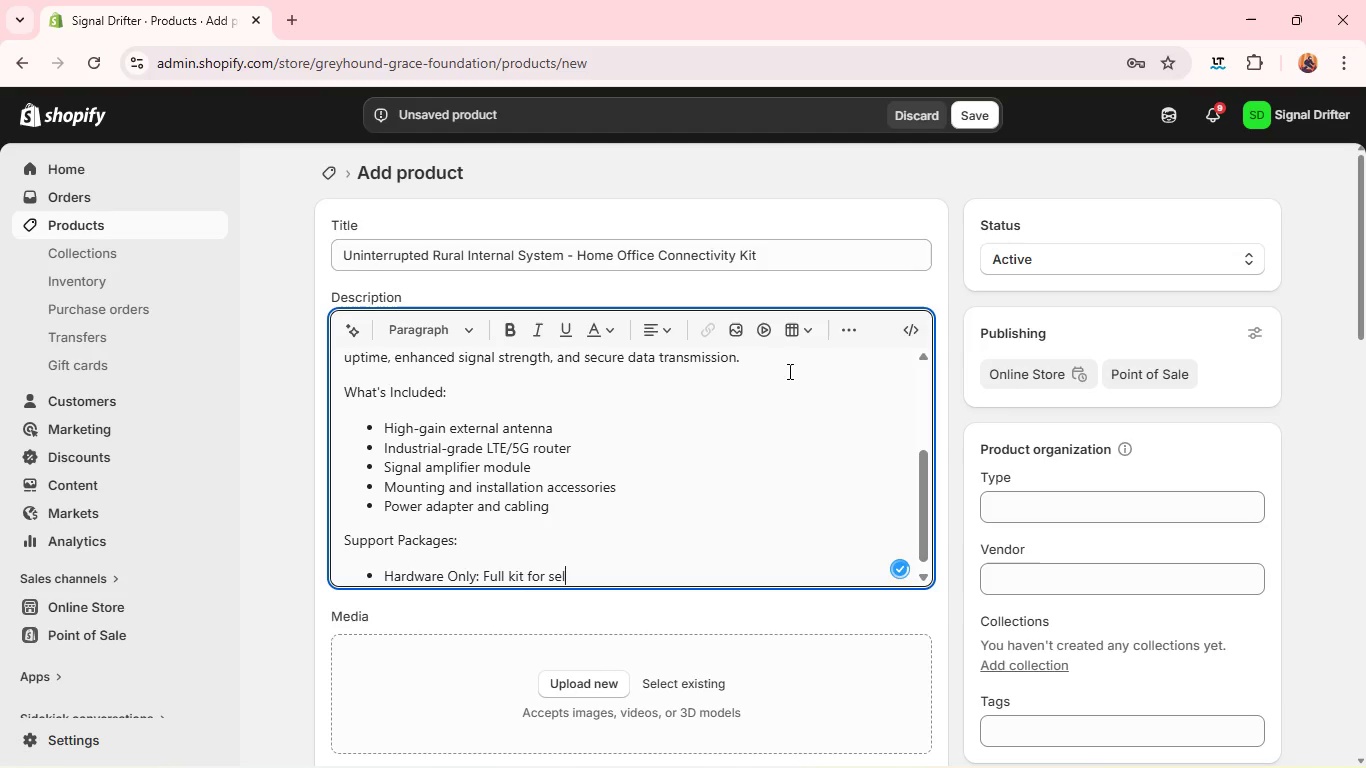 
key(Enter)
 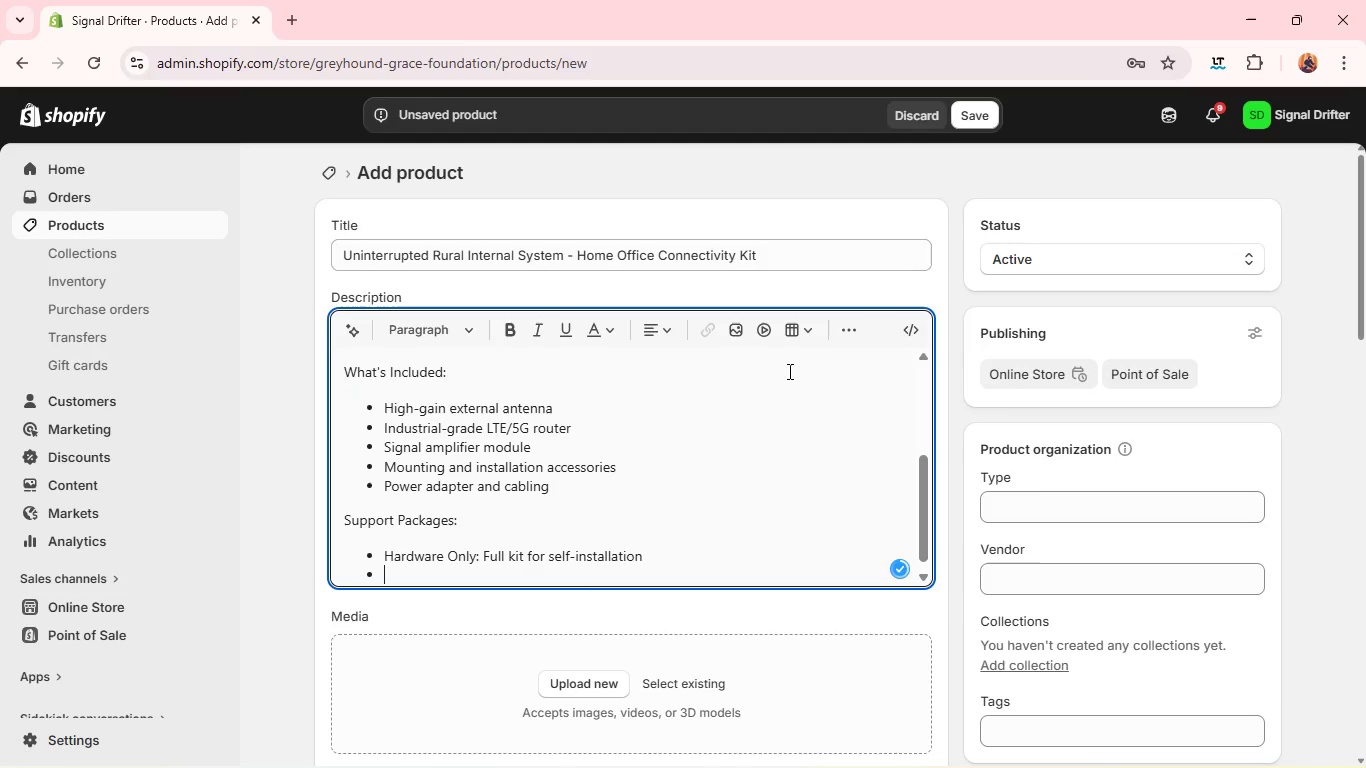 
type(remote s)
key(Backspace)
type(Setup Assistance: guided setup with a networking specialist)
 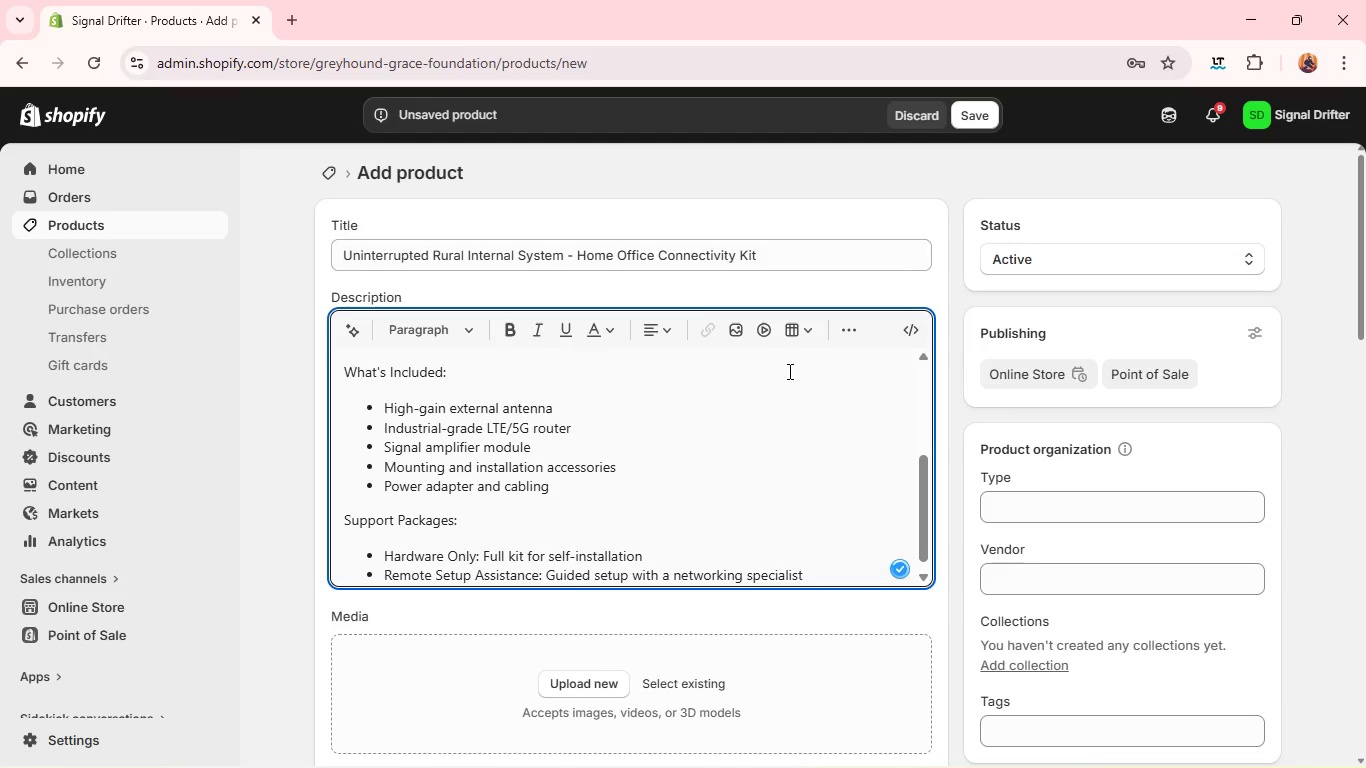 
key(Enter)
 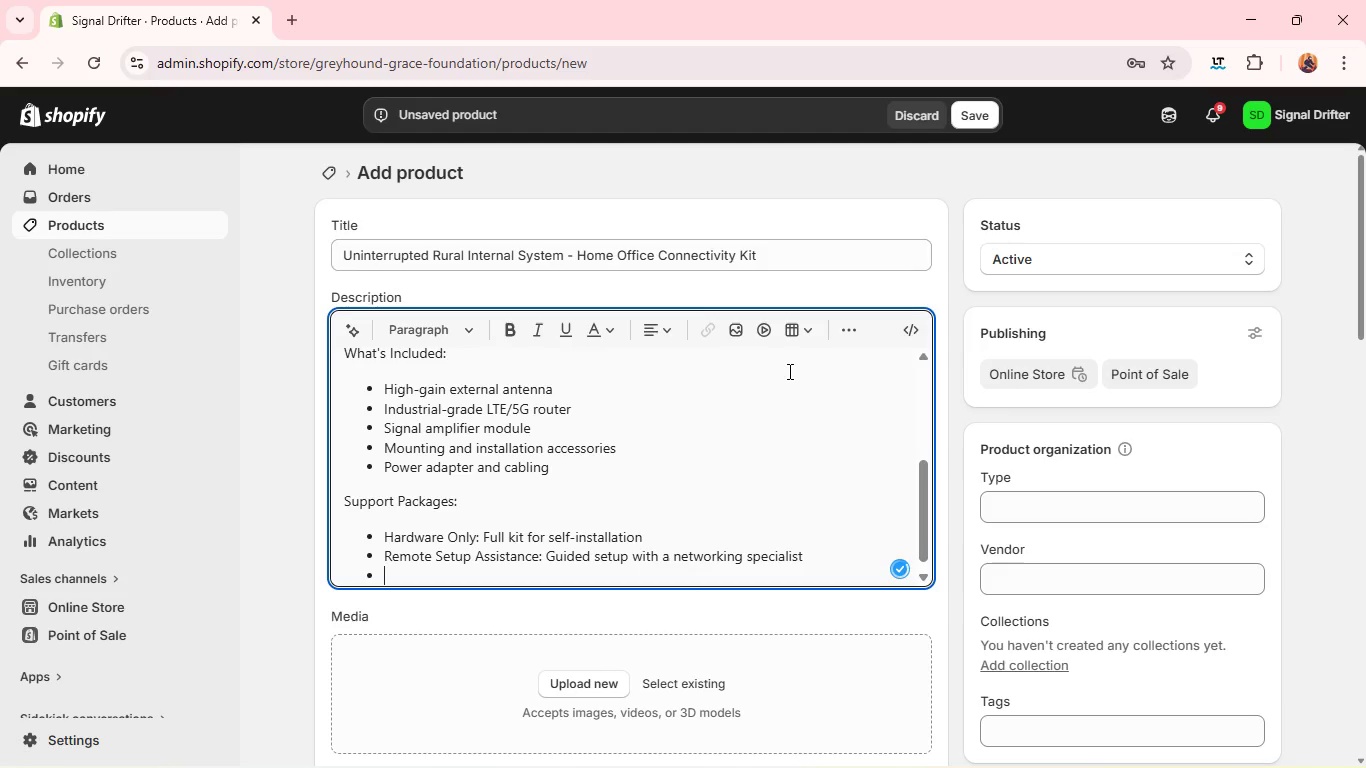 
type(24/7 priority MONItoring: ONGOIng system monitoring.)
key(Backspace)
type(, diagnostics, and support )
 